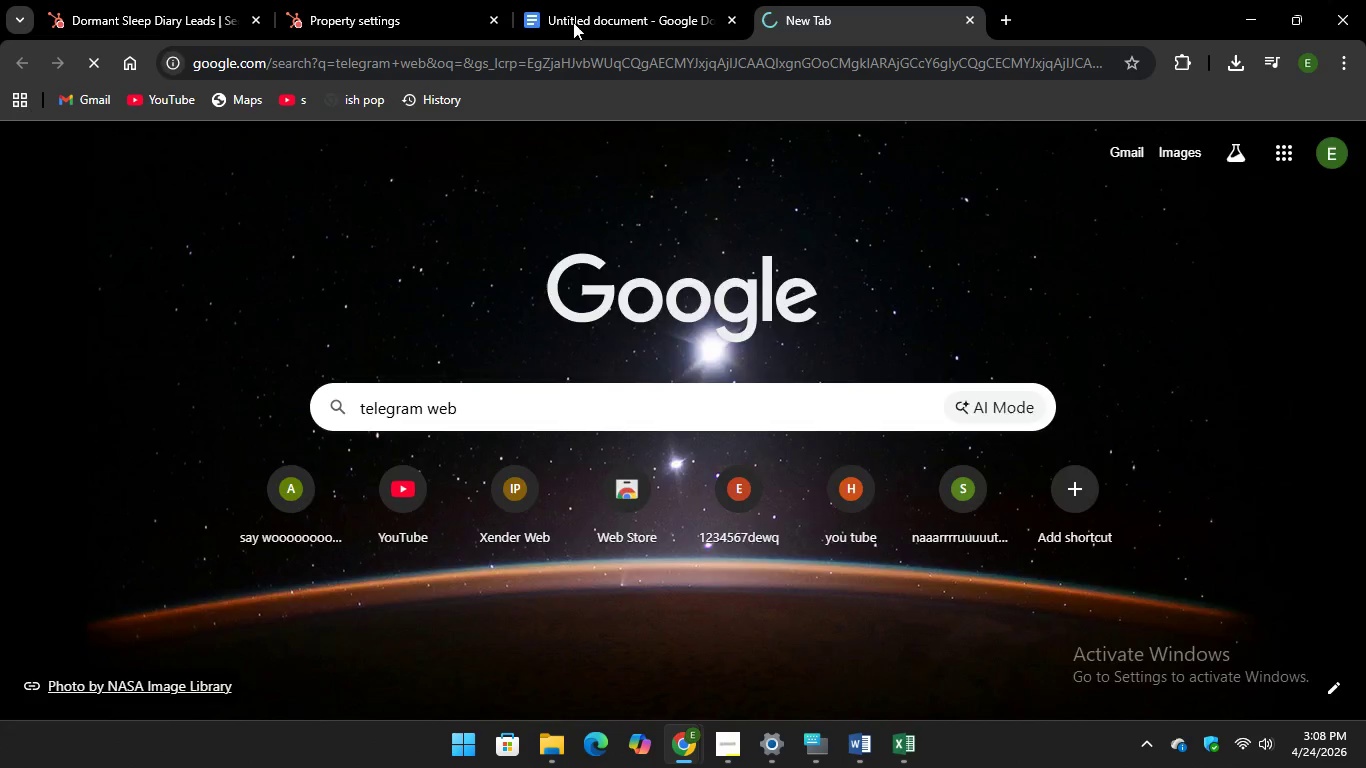 
left_click([573, 15])
 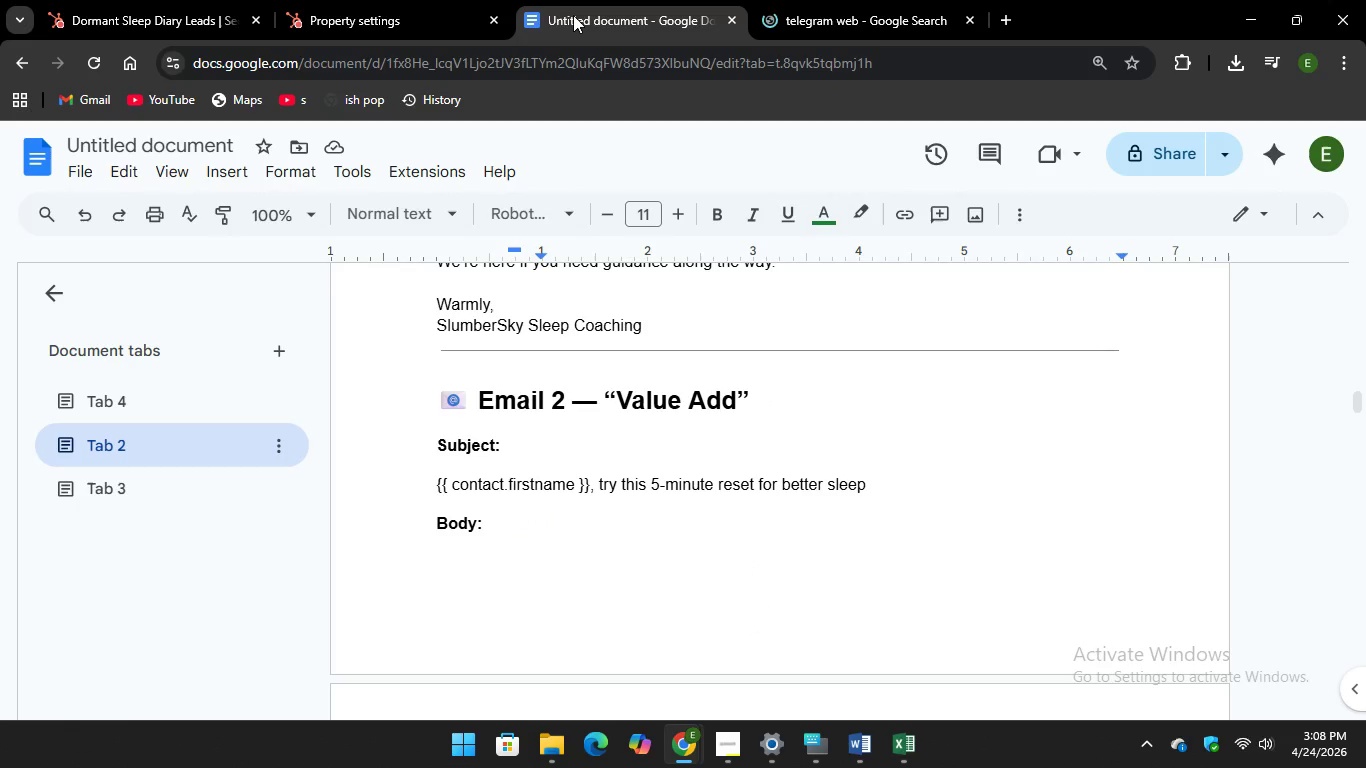 
scroll: coordinate [631, 407], scroll_direction: down, amount: 31.0
 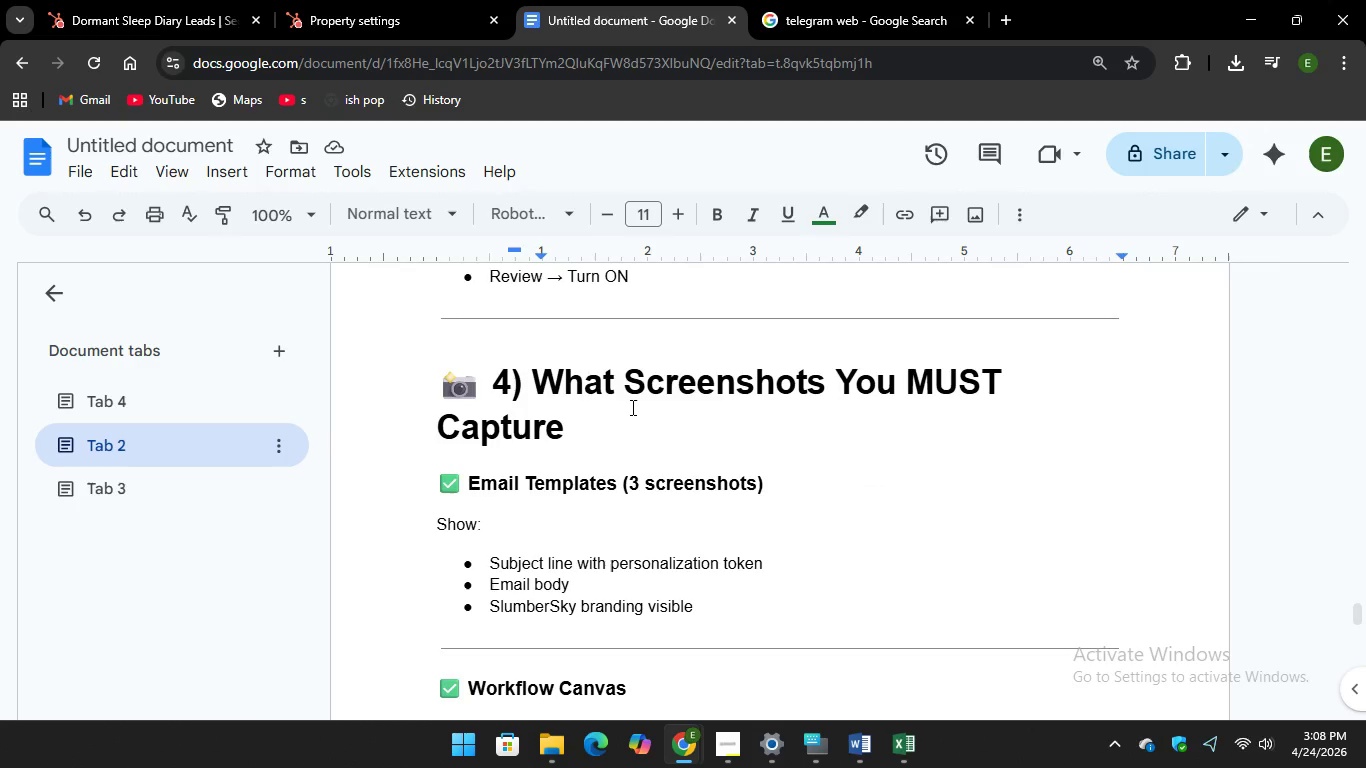 
scroll: coordinate [631, 407], scroll_direction: up, amount: 20.0
 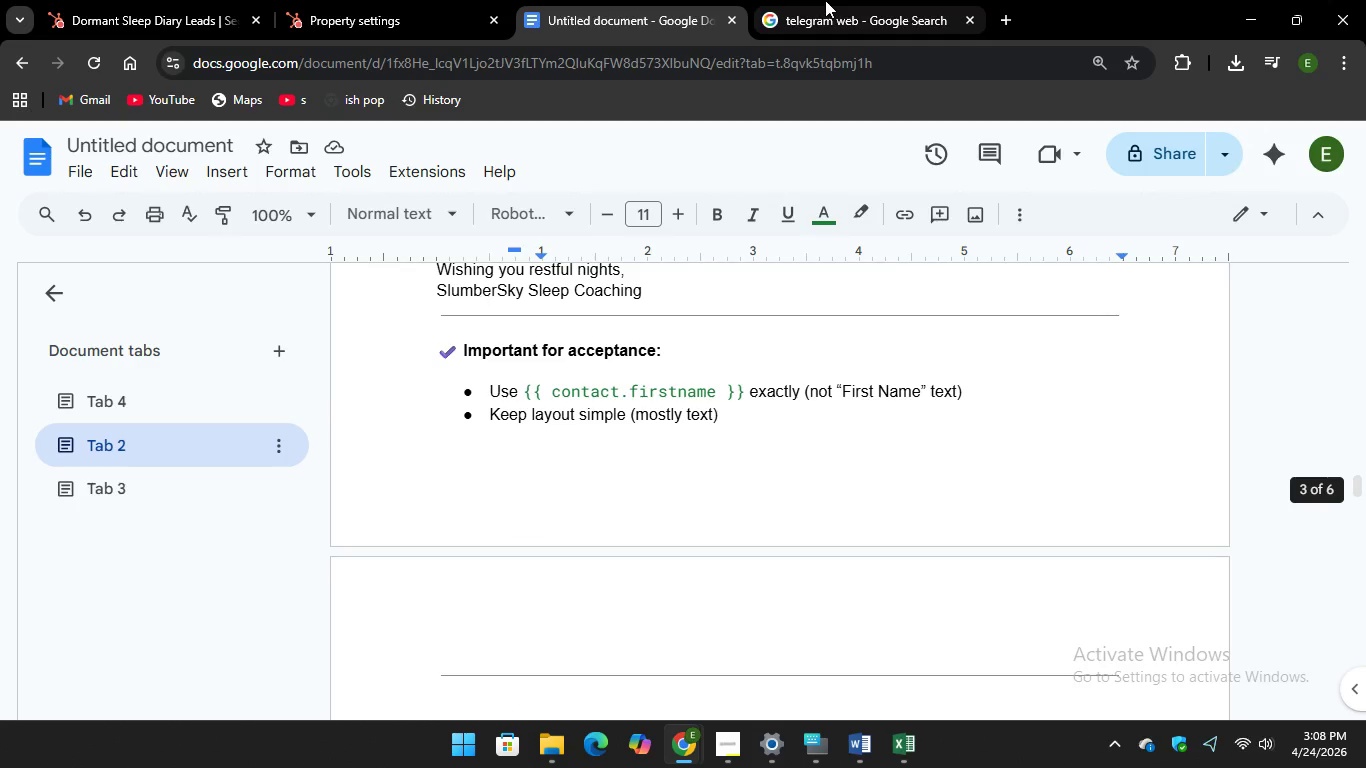 
left_click([825, 0])
 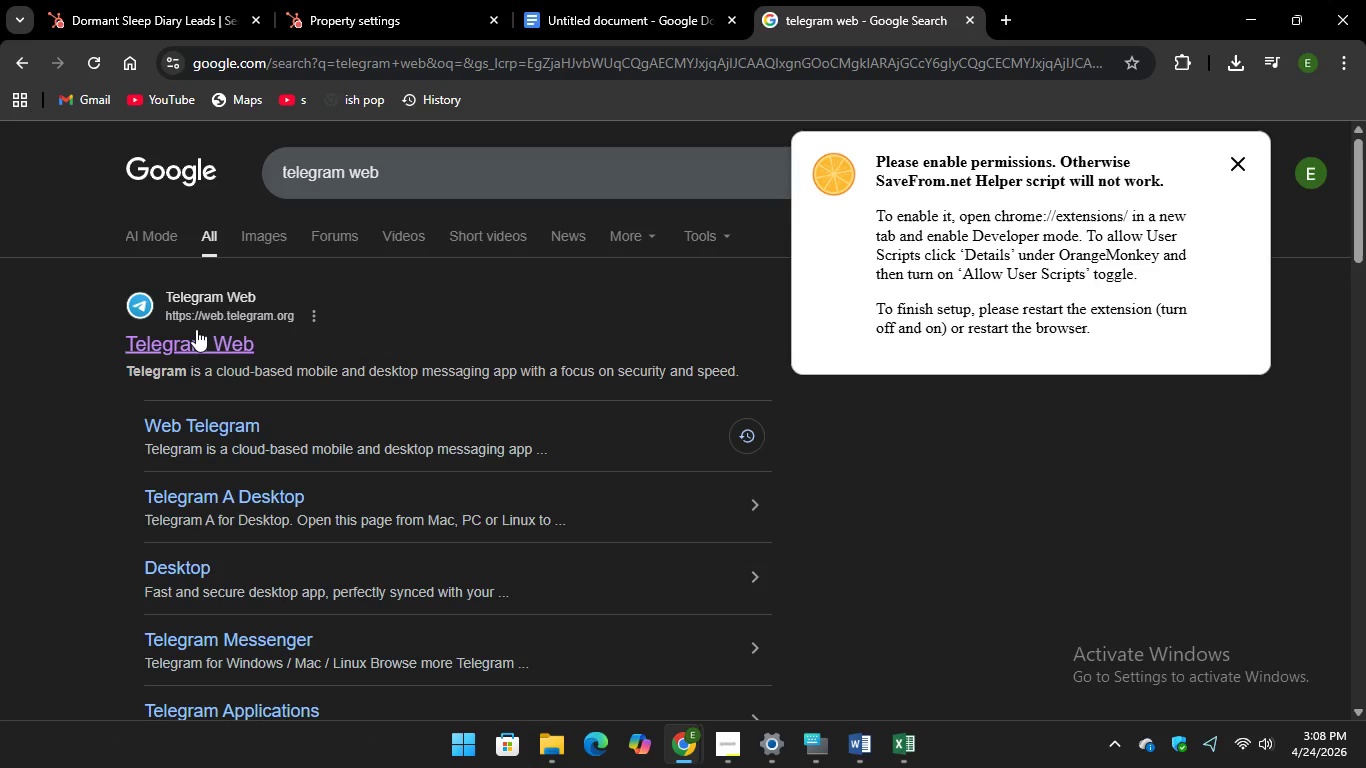 
left_click([196, 330])
 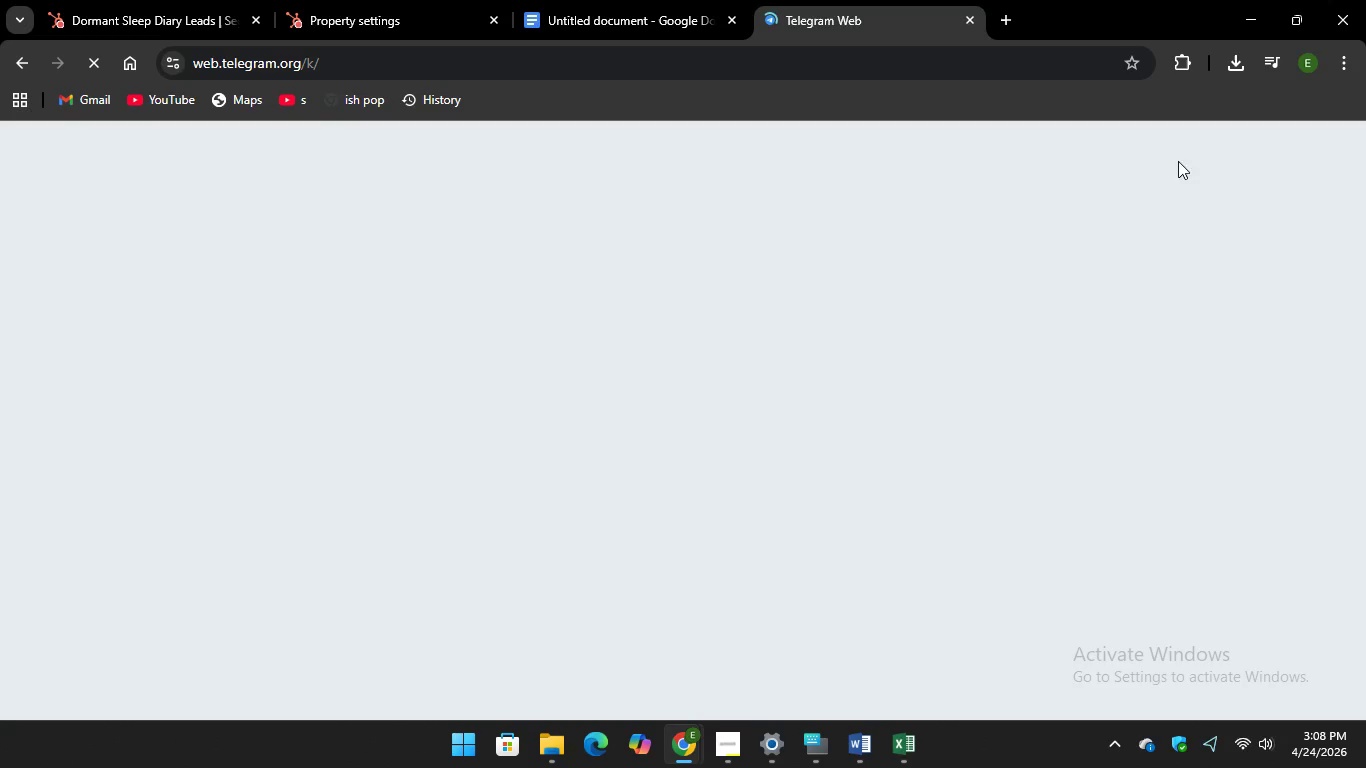 
mouse_move([814, 122])
 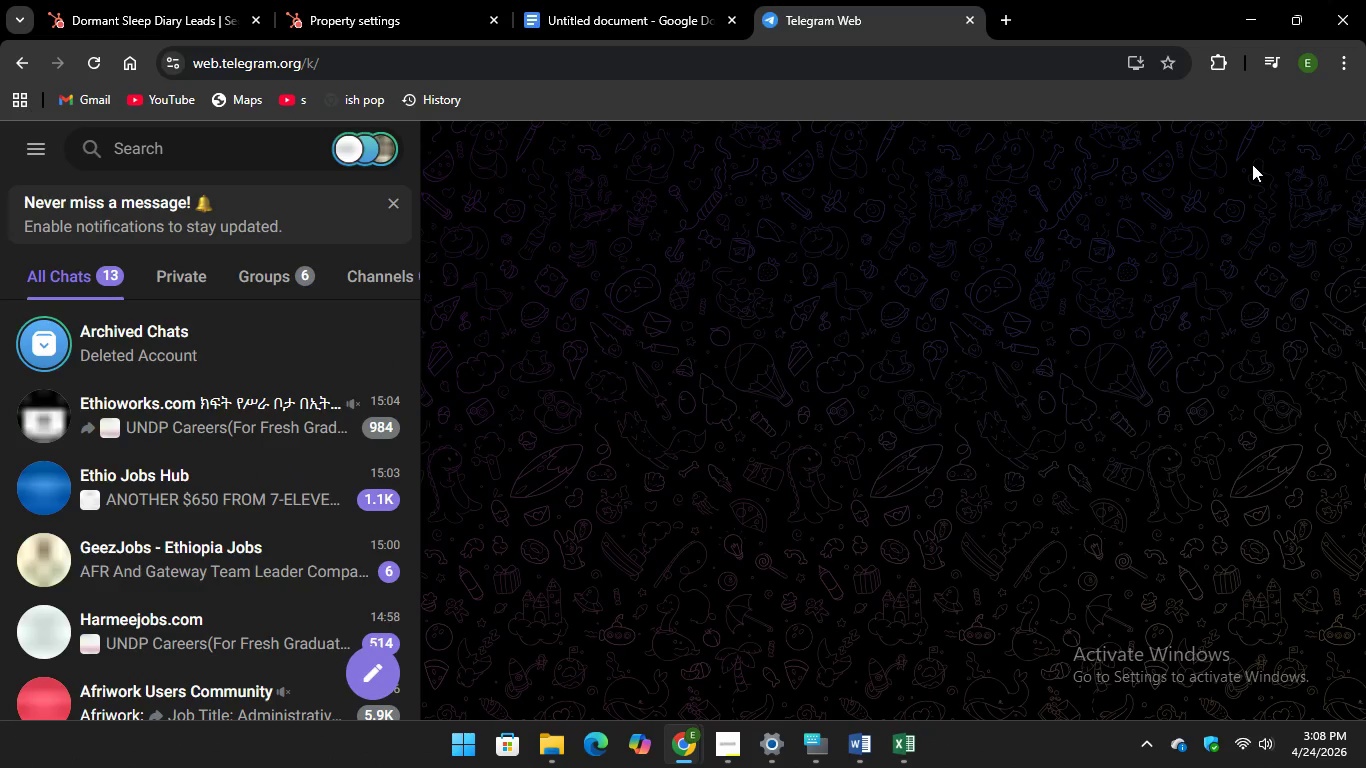 
wait(11.51)
 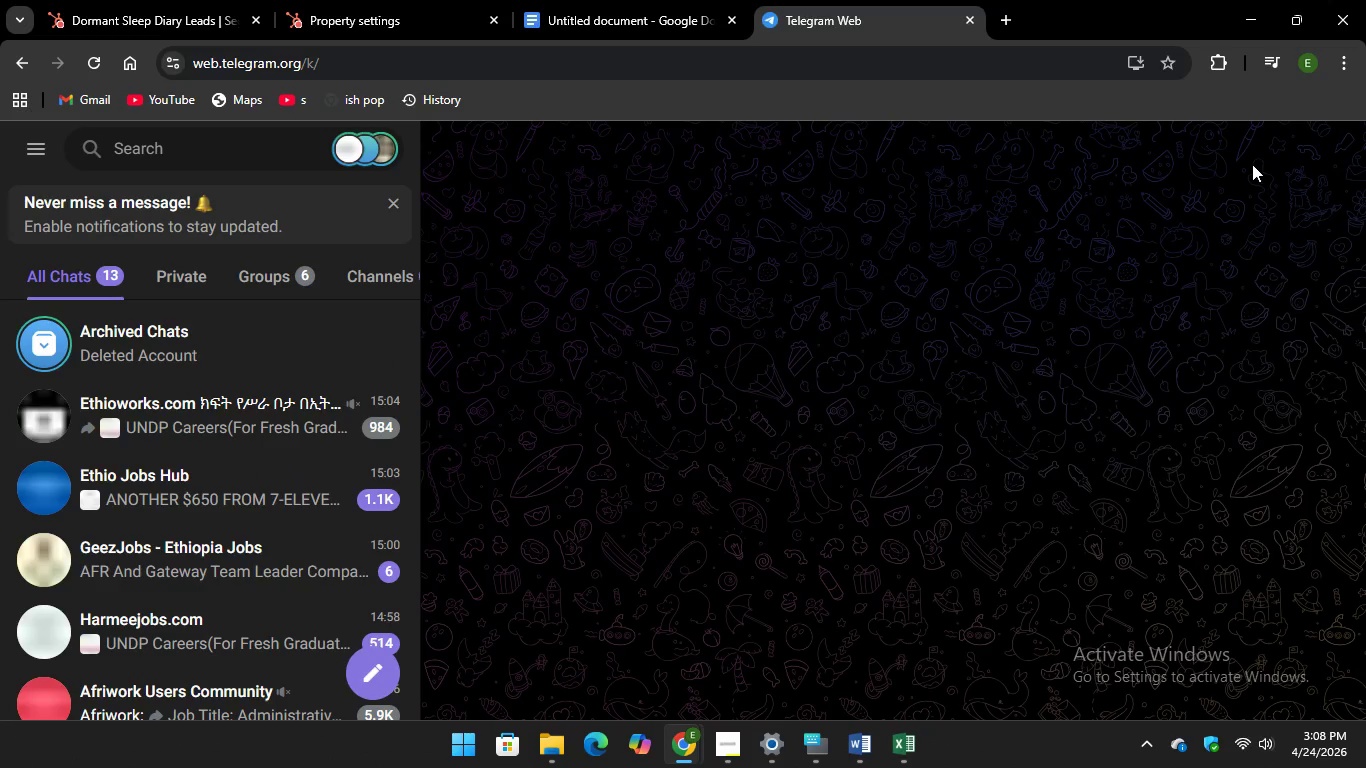 
left_click([393, 200])
 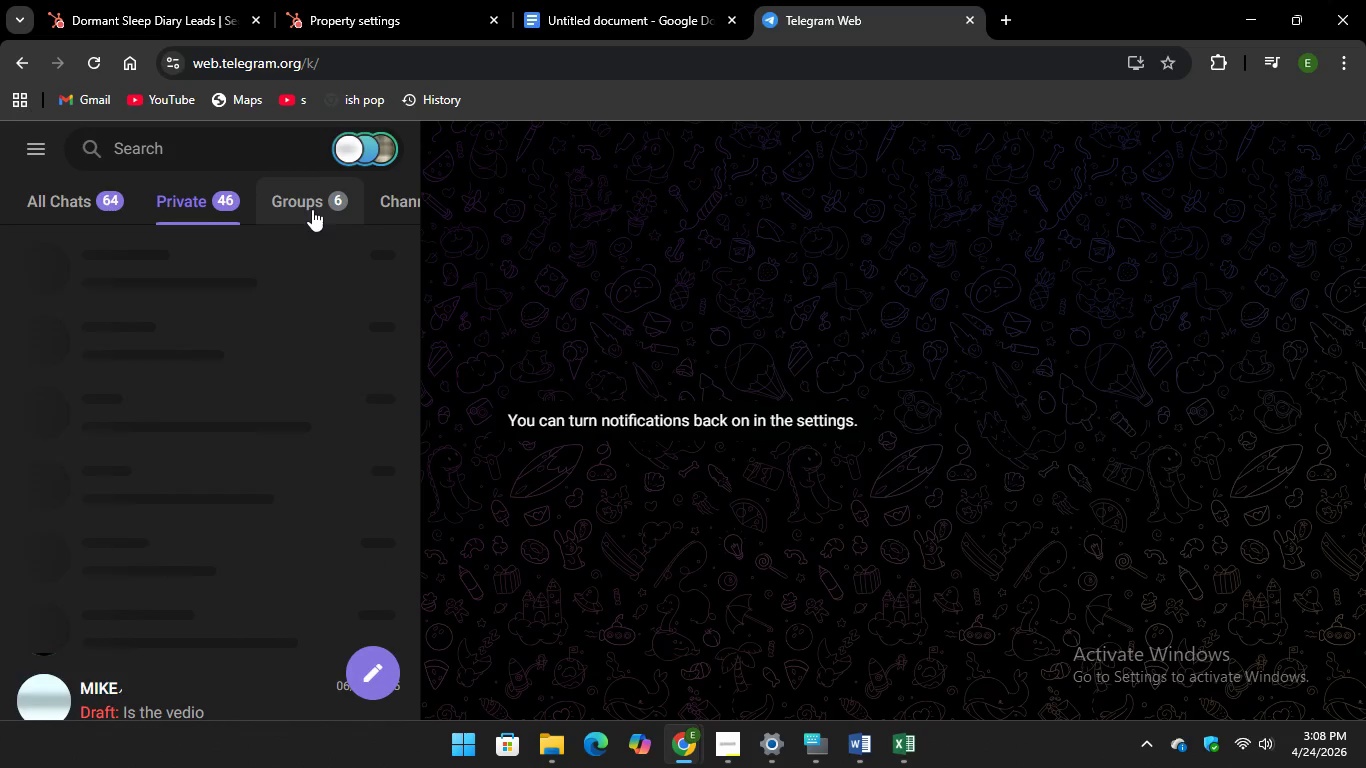 
left_click([308, 201])
 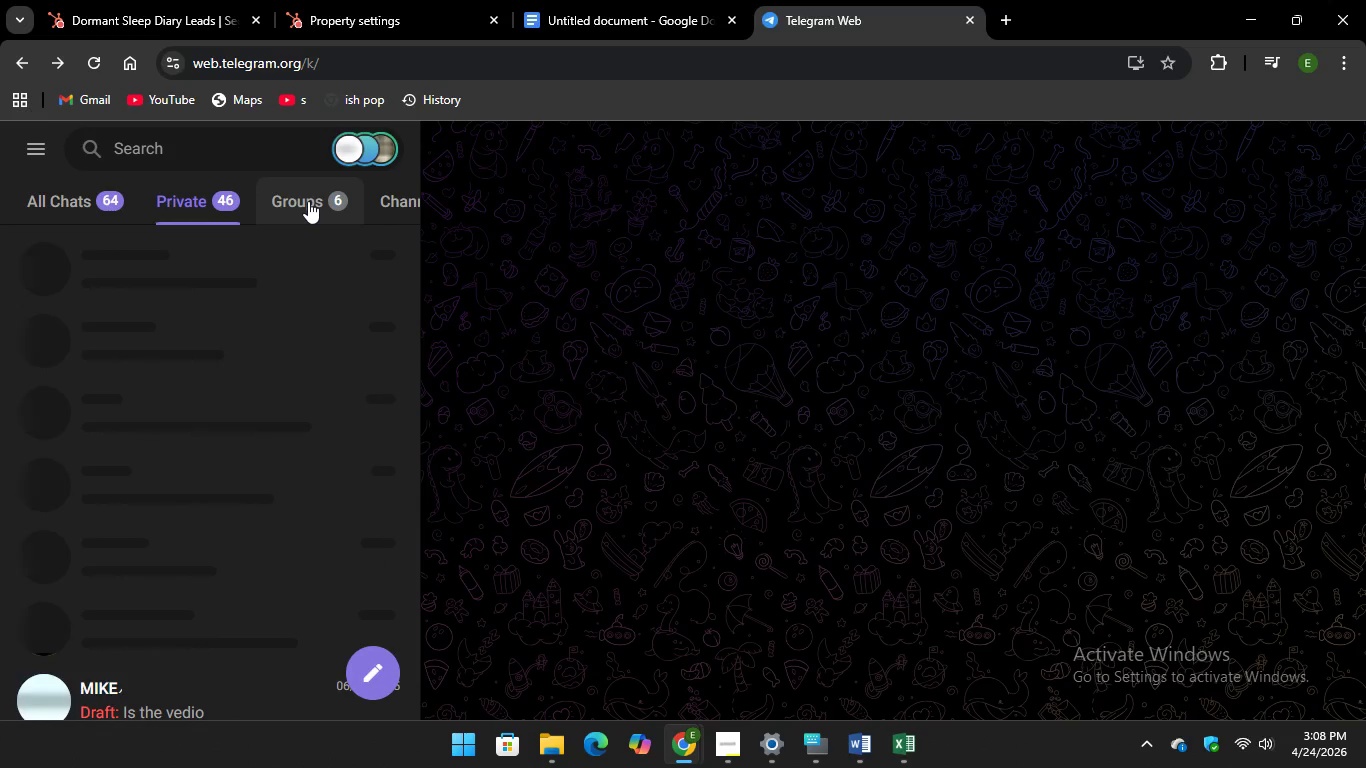 
left_click([308, 201])
 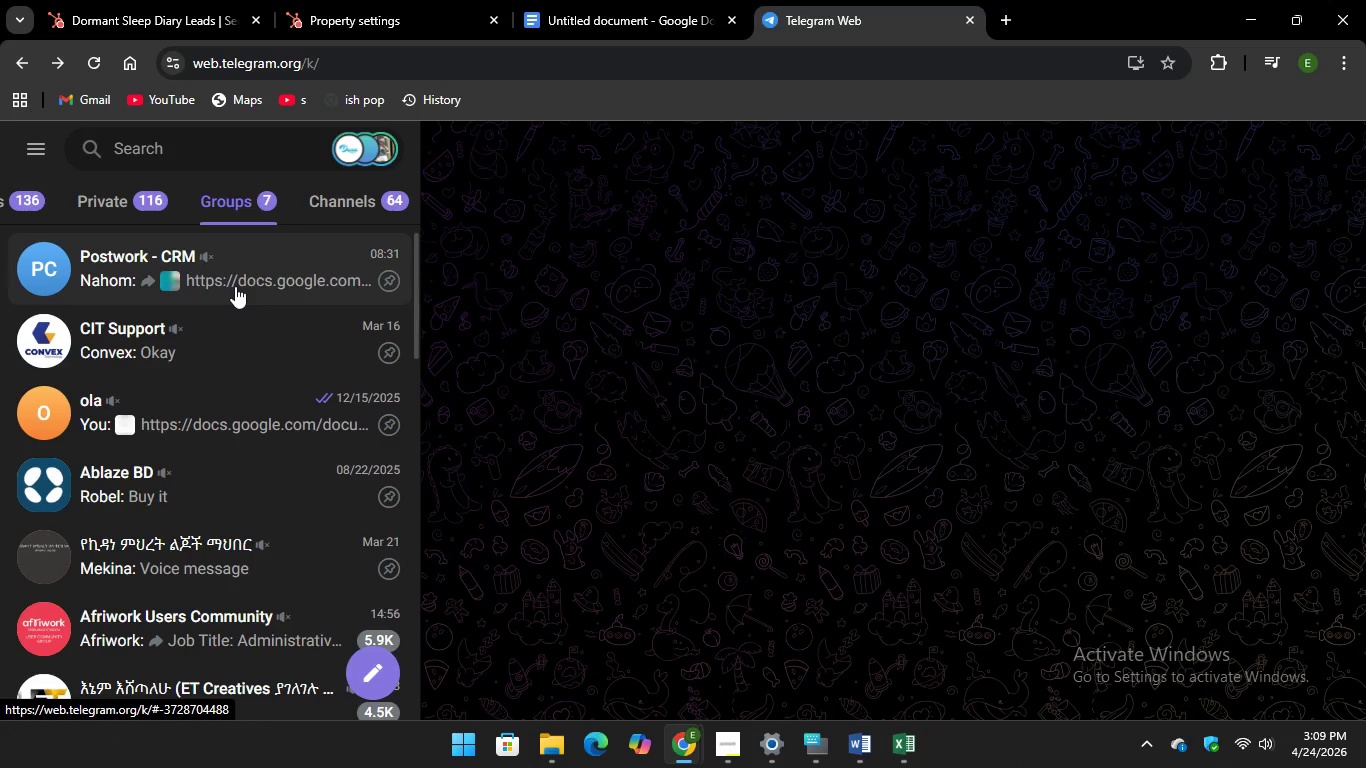 
wait(6.56)
 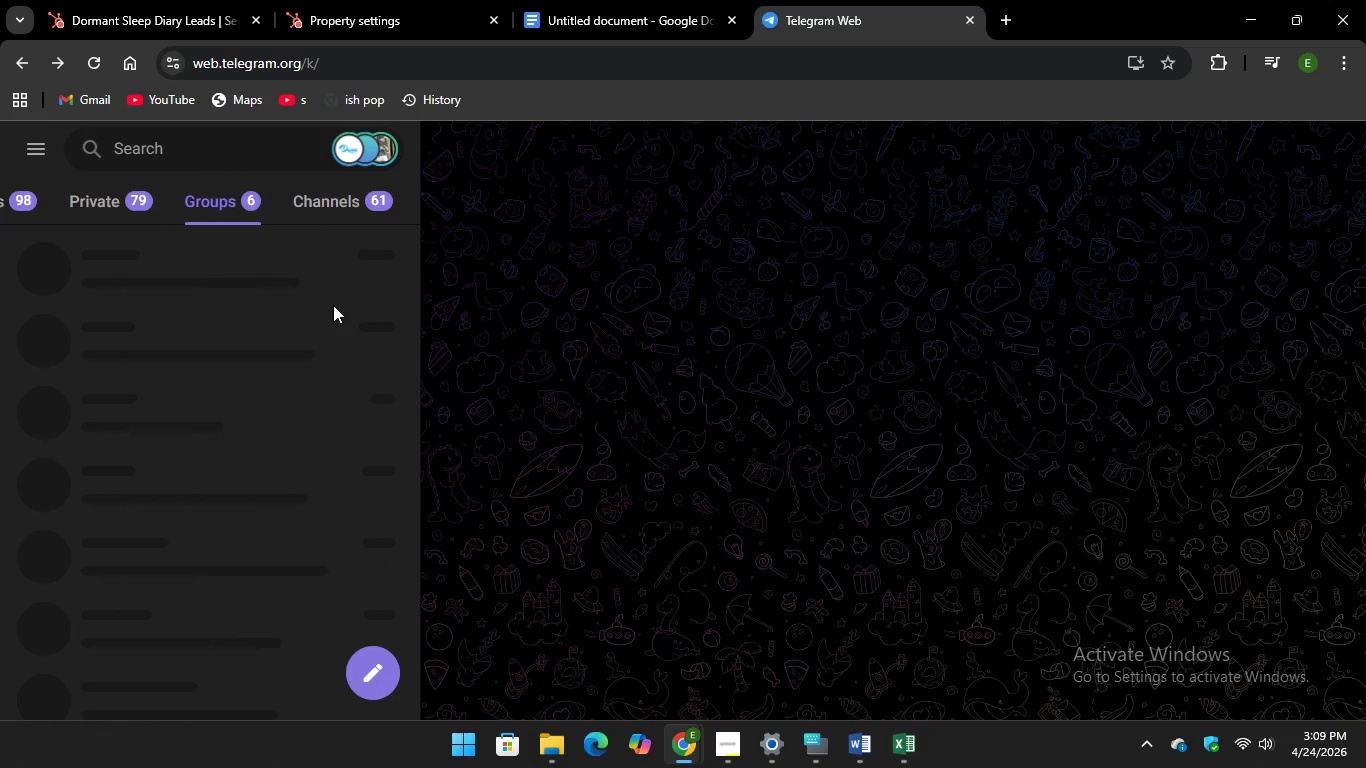 
left_click([246, 275])
 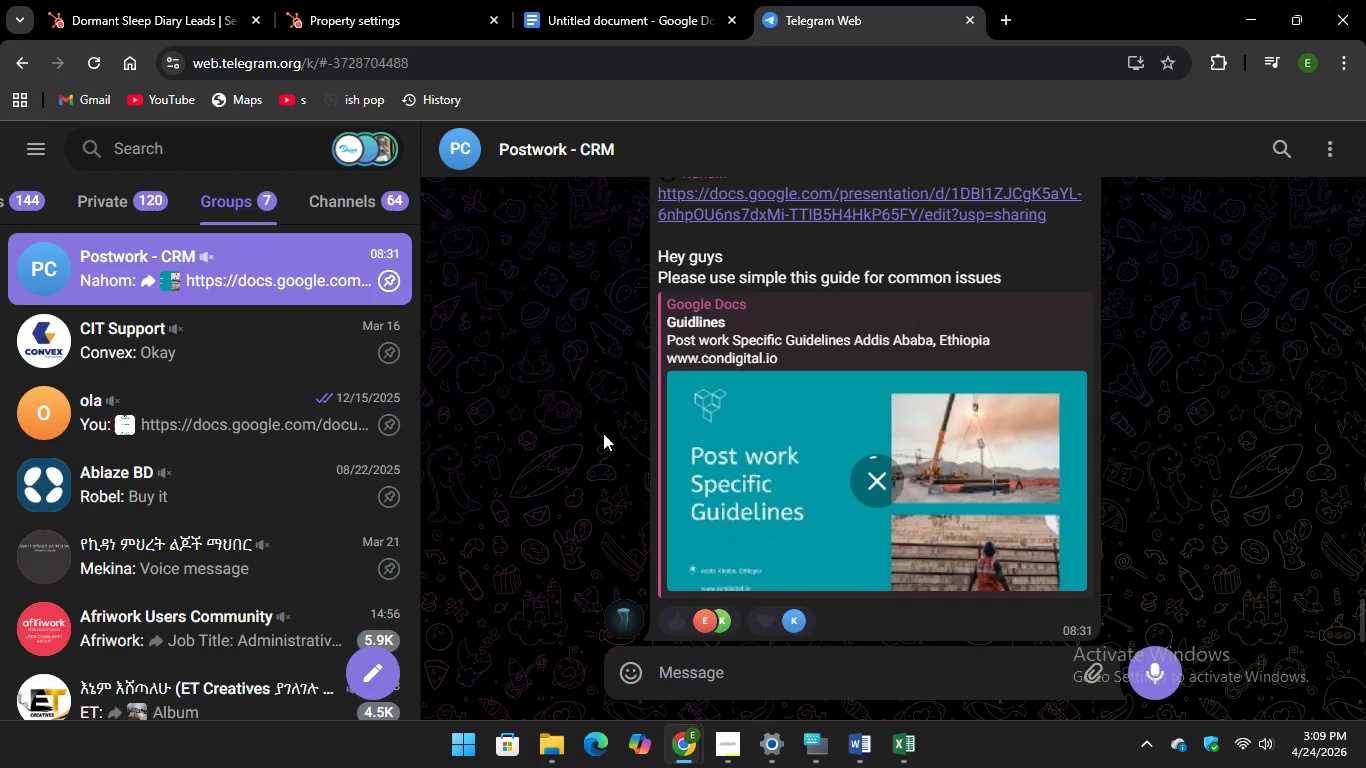 
scroll: coordinate [683, 424], scroll_direction: up, amount: 1.0
 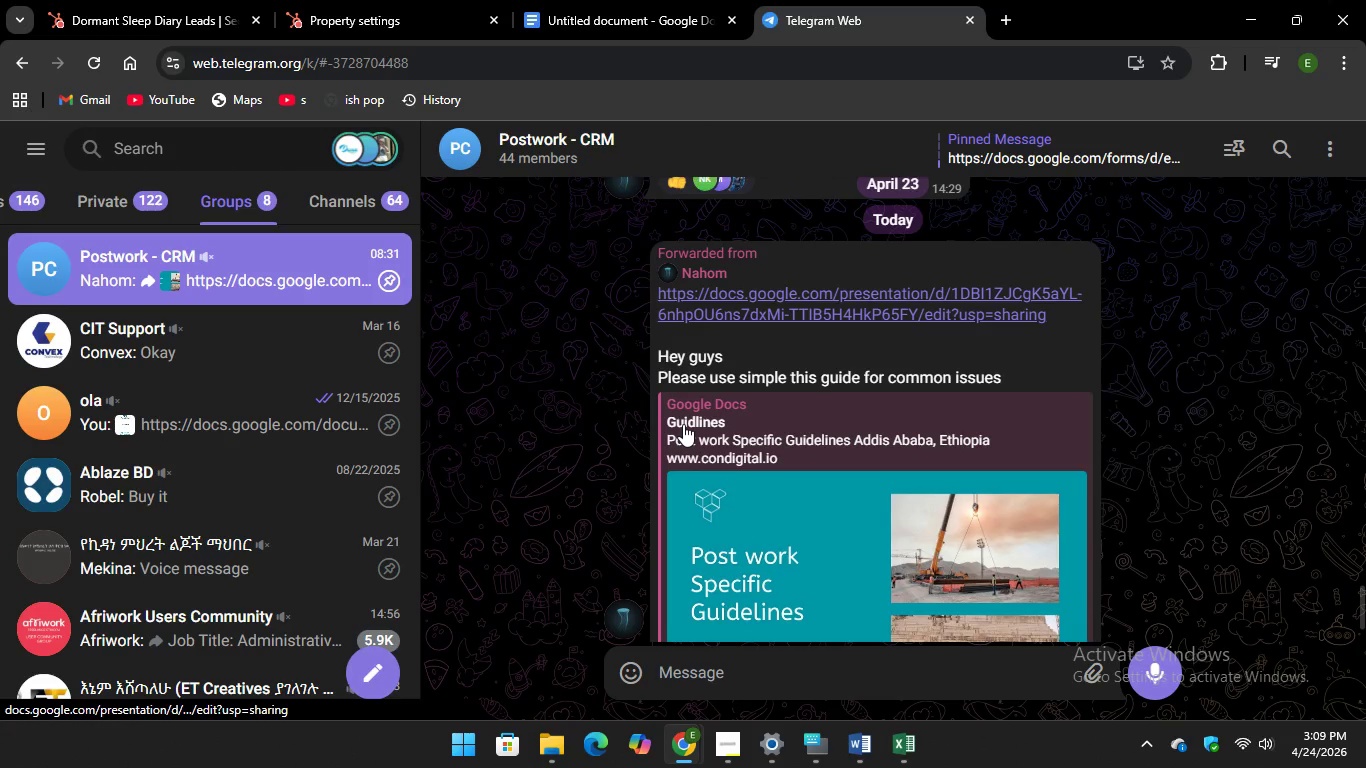 
scroll: coordinate [683, 424], scroll_direction: down, amount: 5.0
 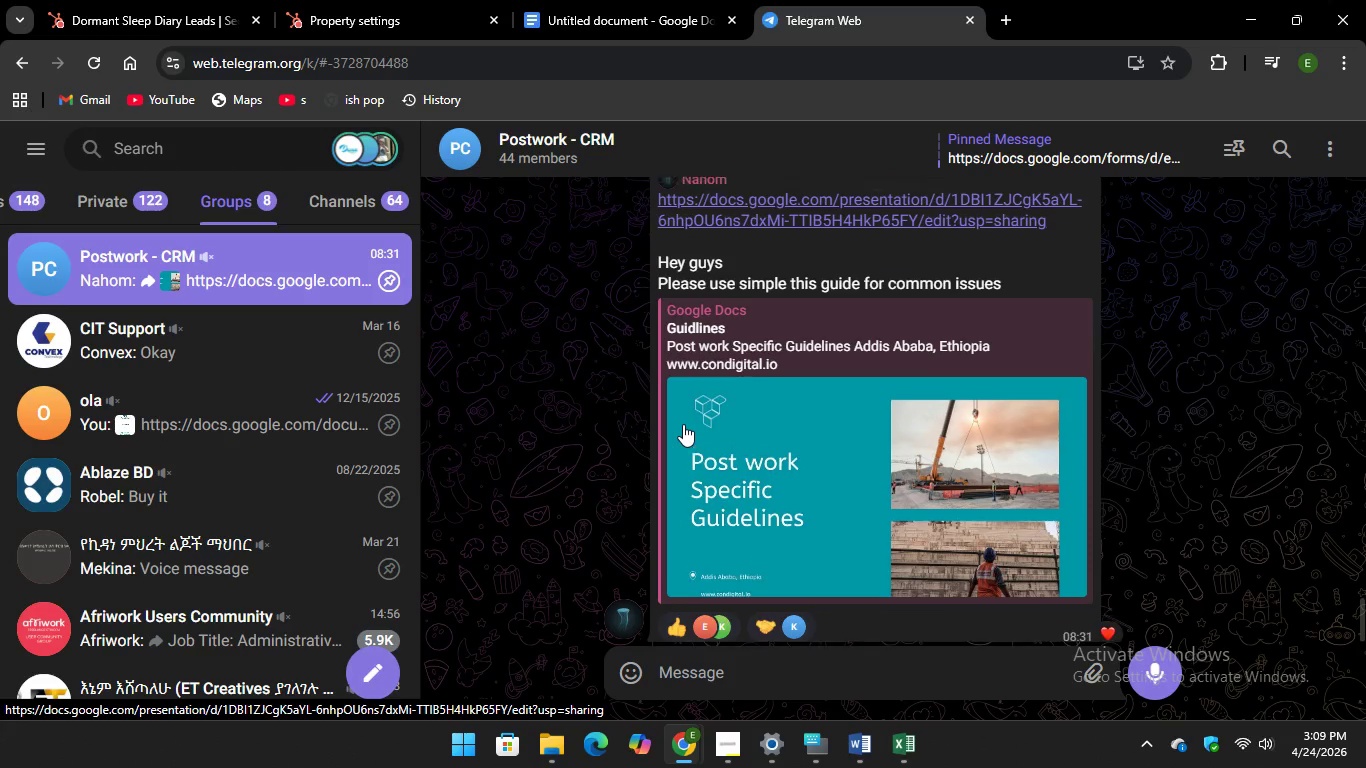 
scroll: coordinate [683, 424], scroll_direction: up, amount: 321.0
 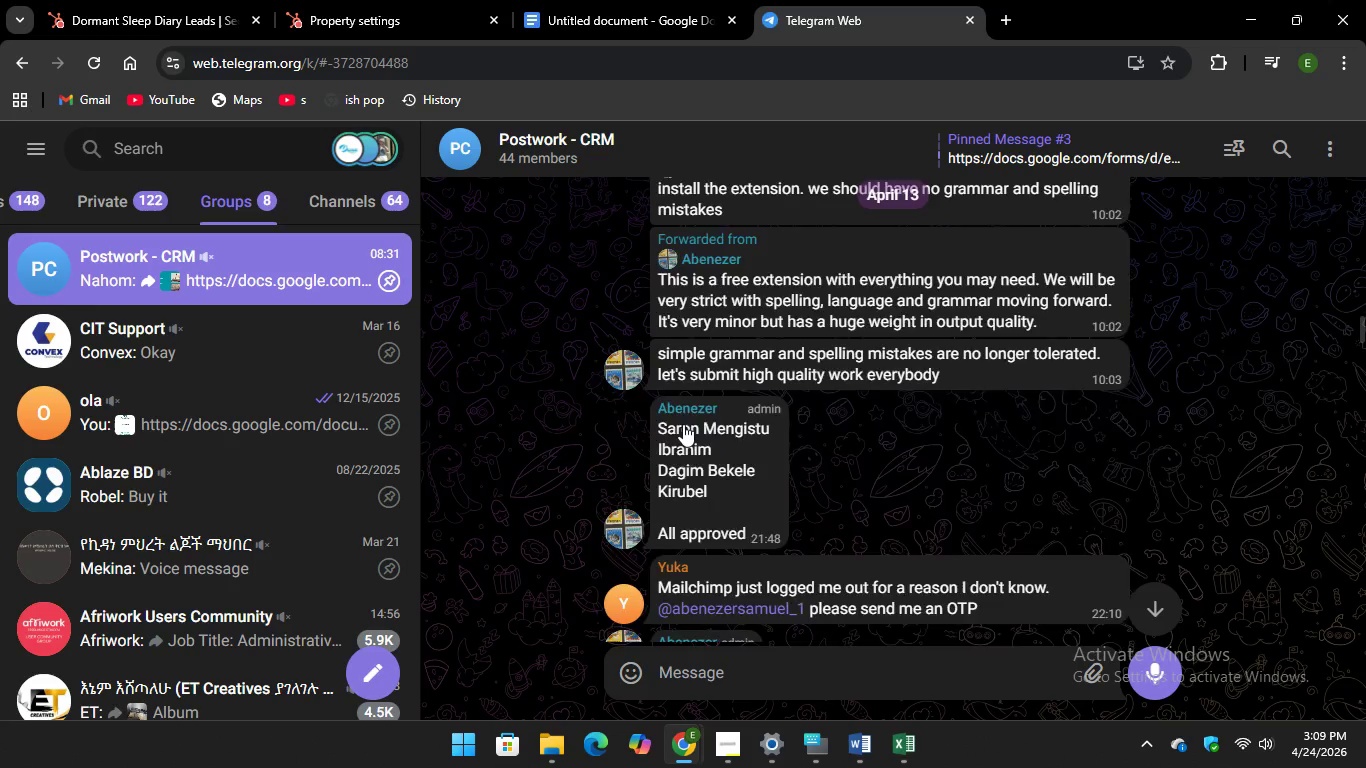 
left_click([725, 356])
 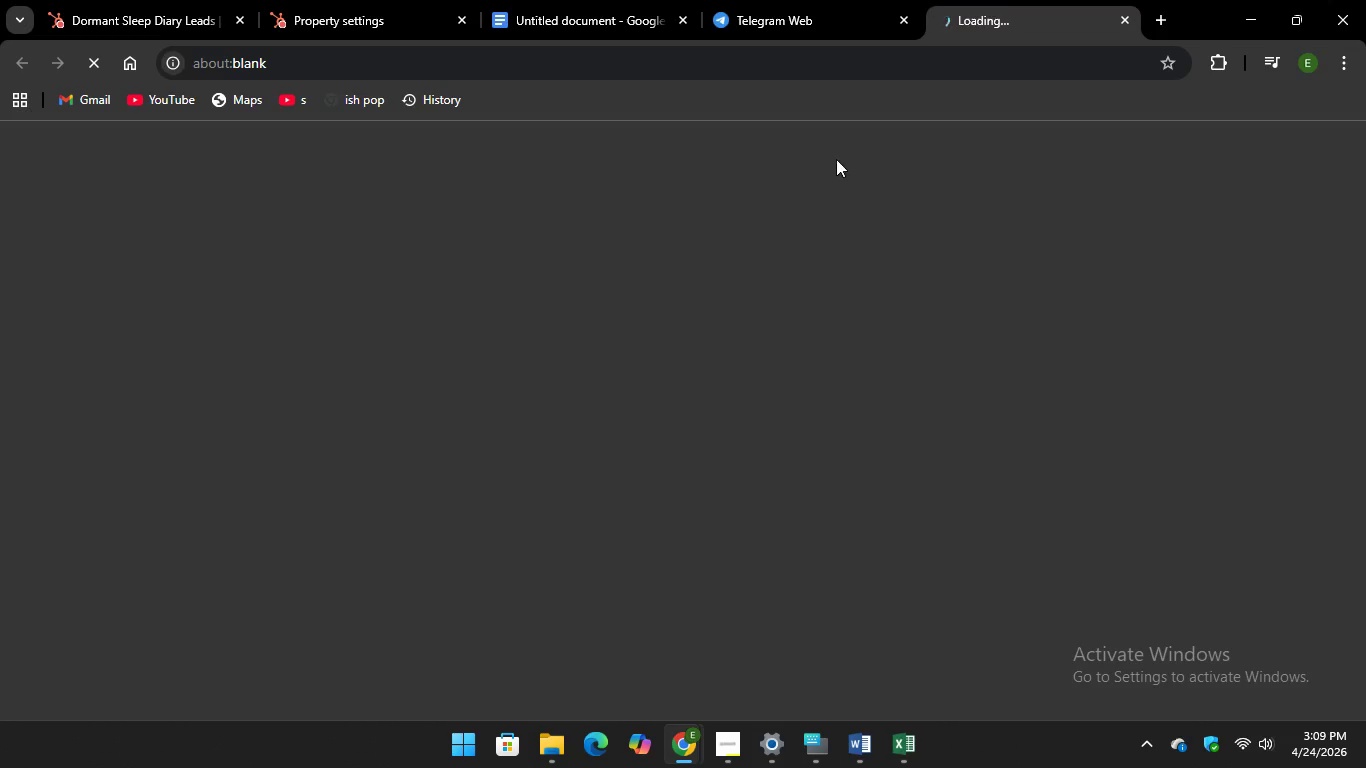 
mouse_move([899, 13])
 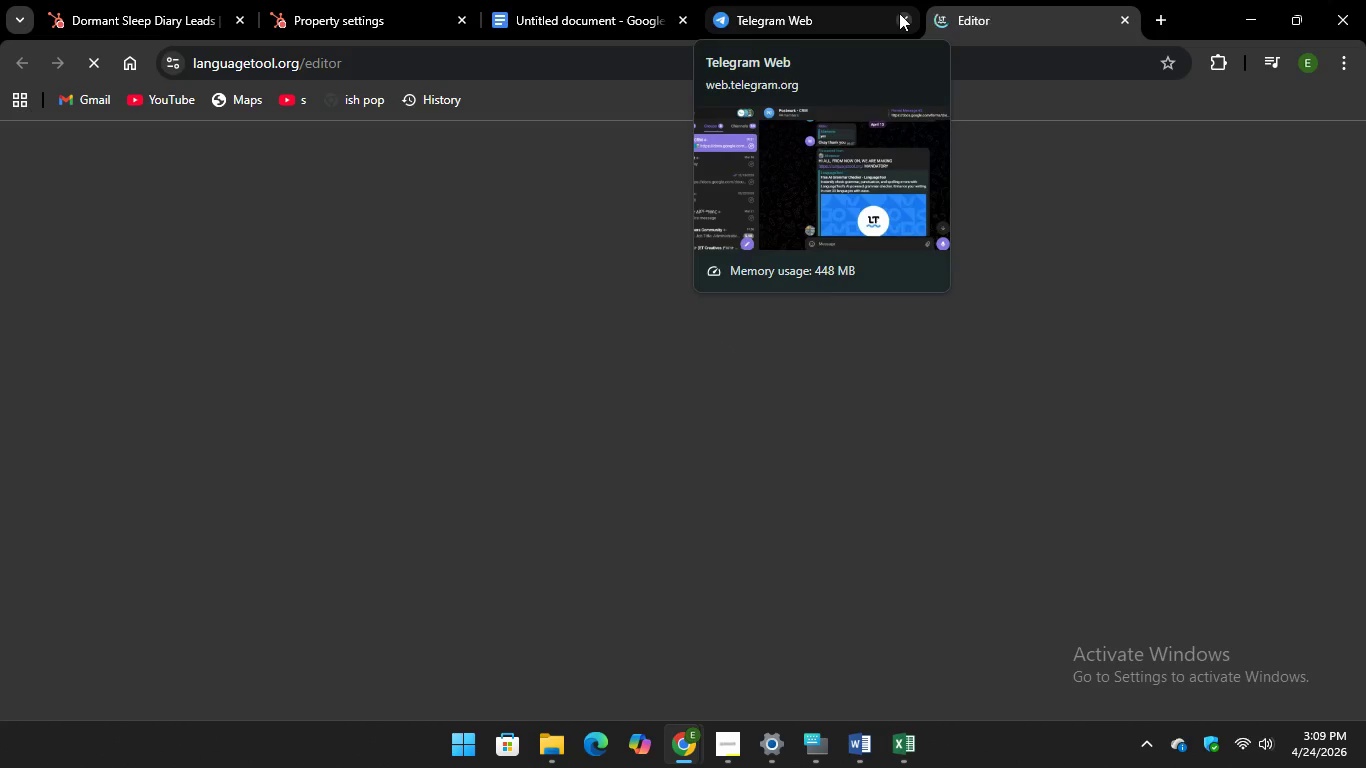 
left_click([899, 13])
 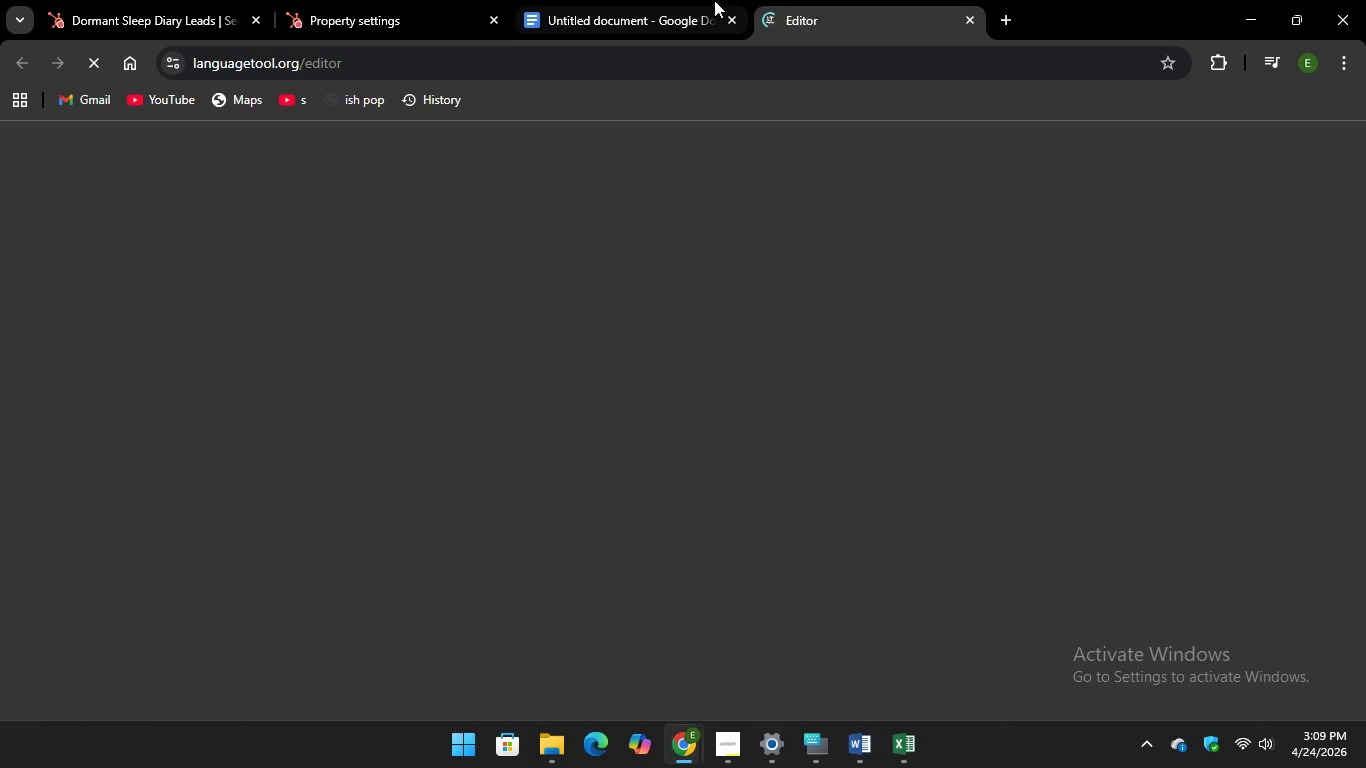 
left_click([622, 15])
 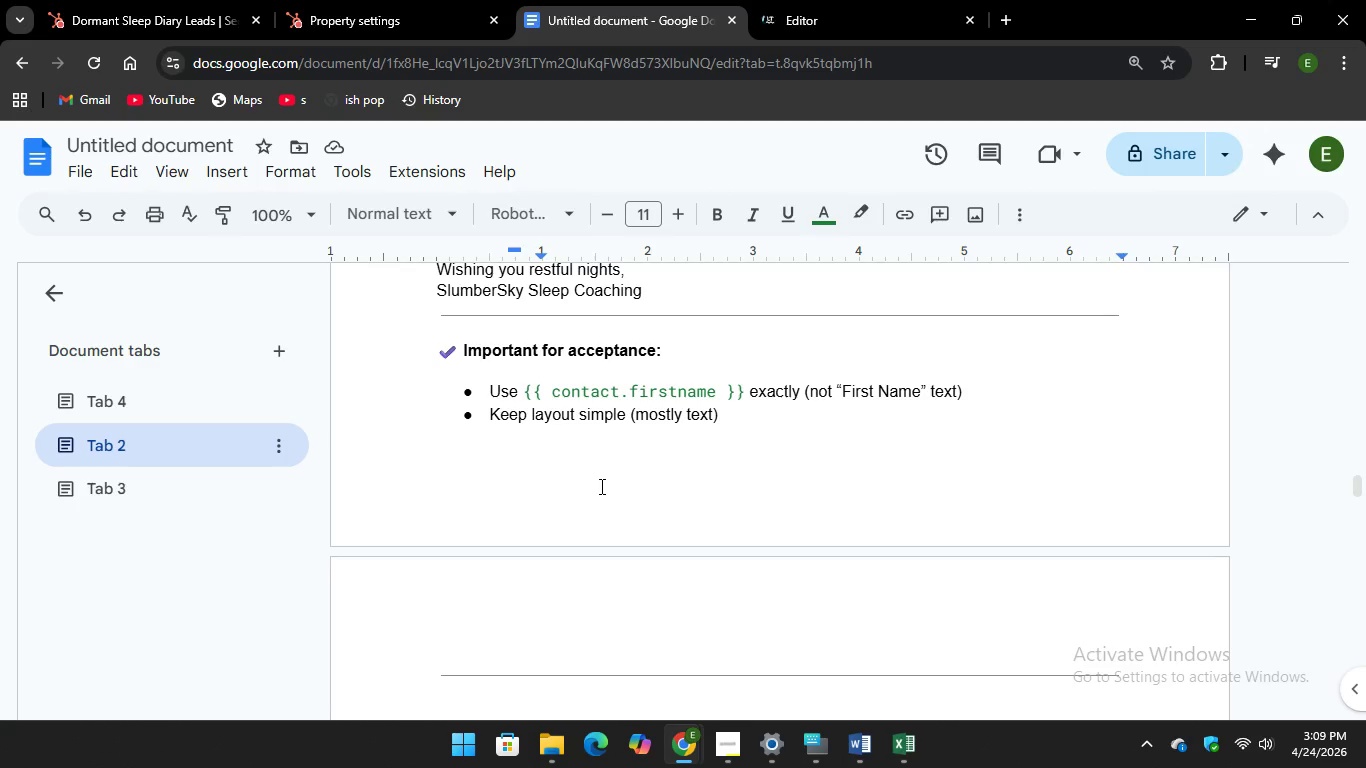 
scroll: coordinate [600, 486], scroll_direction: down, amount: 6.0
 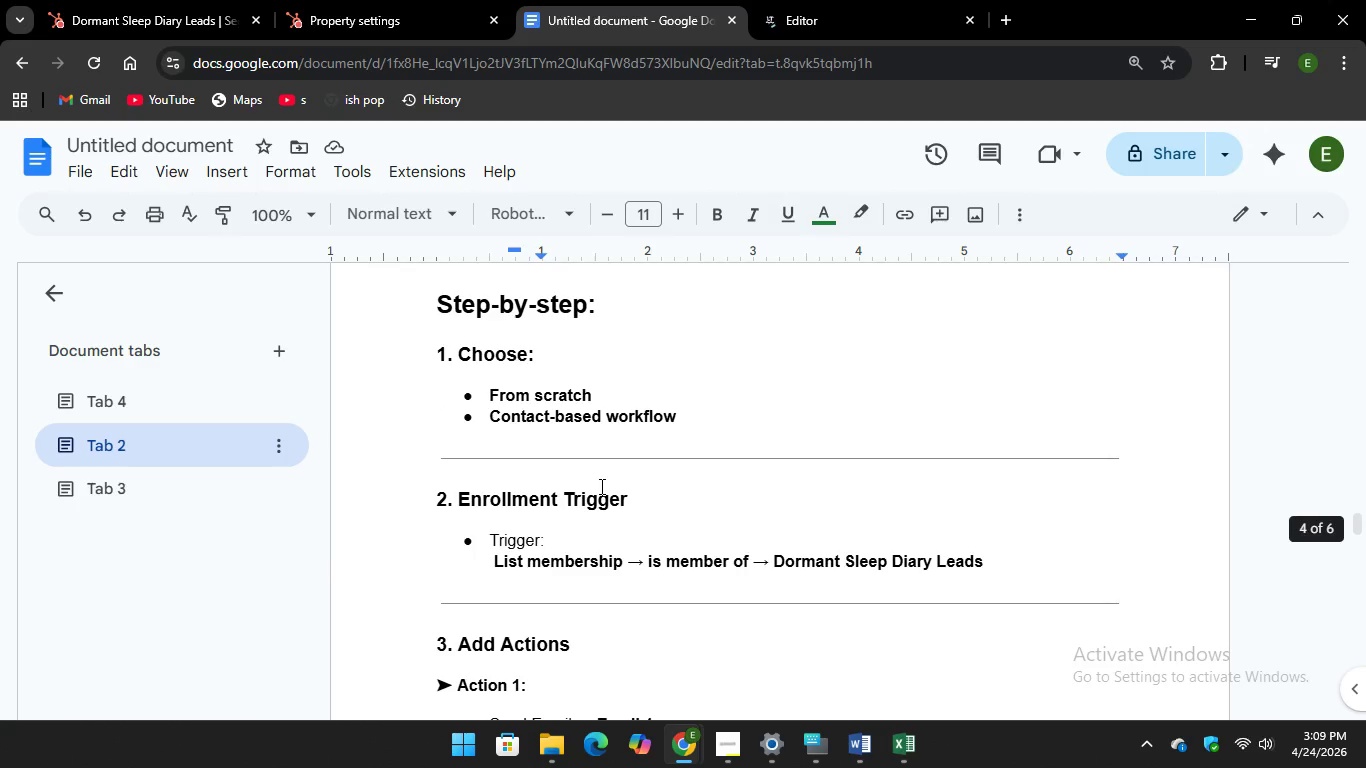 
scroll: coordinate [600, 486], scroll_direction: up, amount: 24.0
 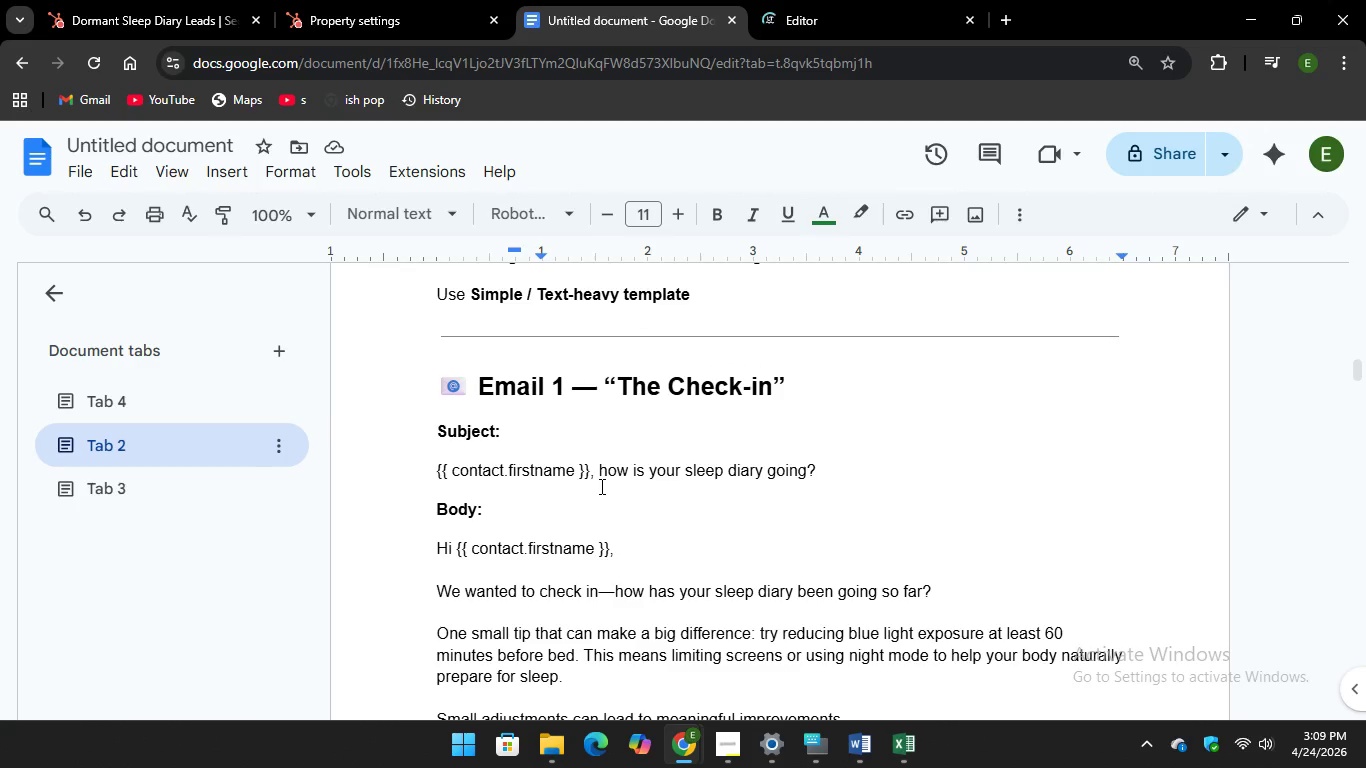 
scroll: coordinate [600, 486], scroll_direction: down, amount: 1.0
 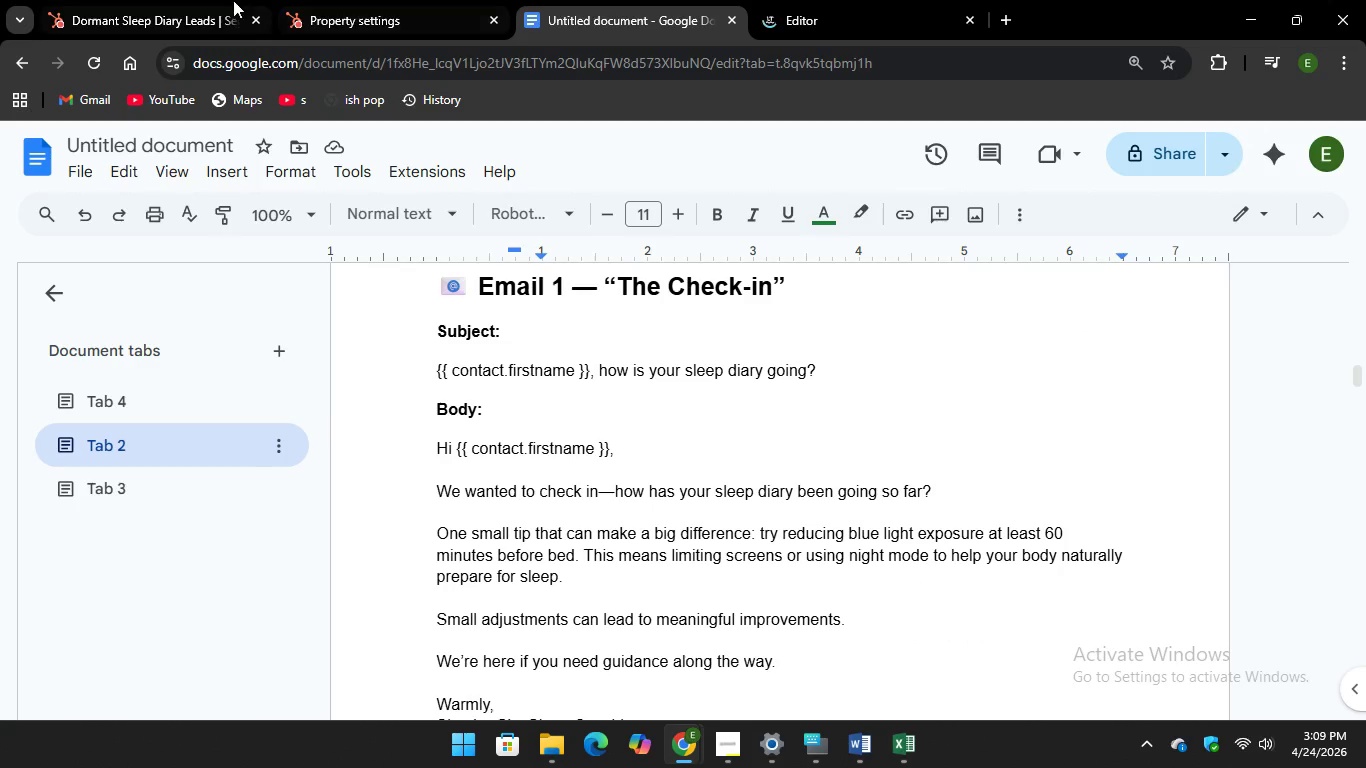 
left_click([183, 7])
 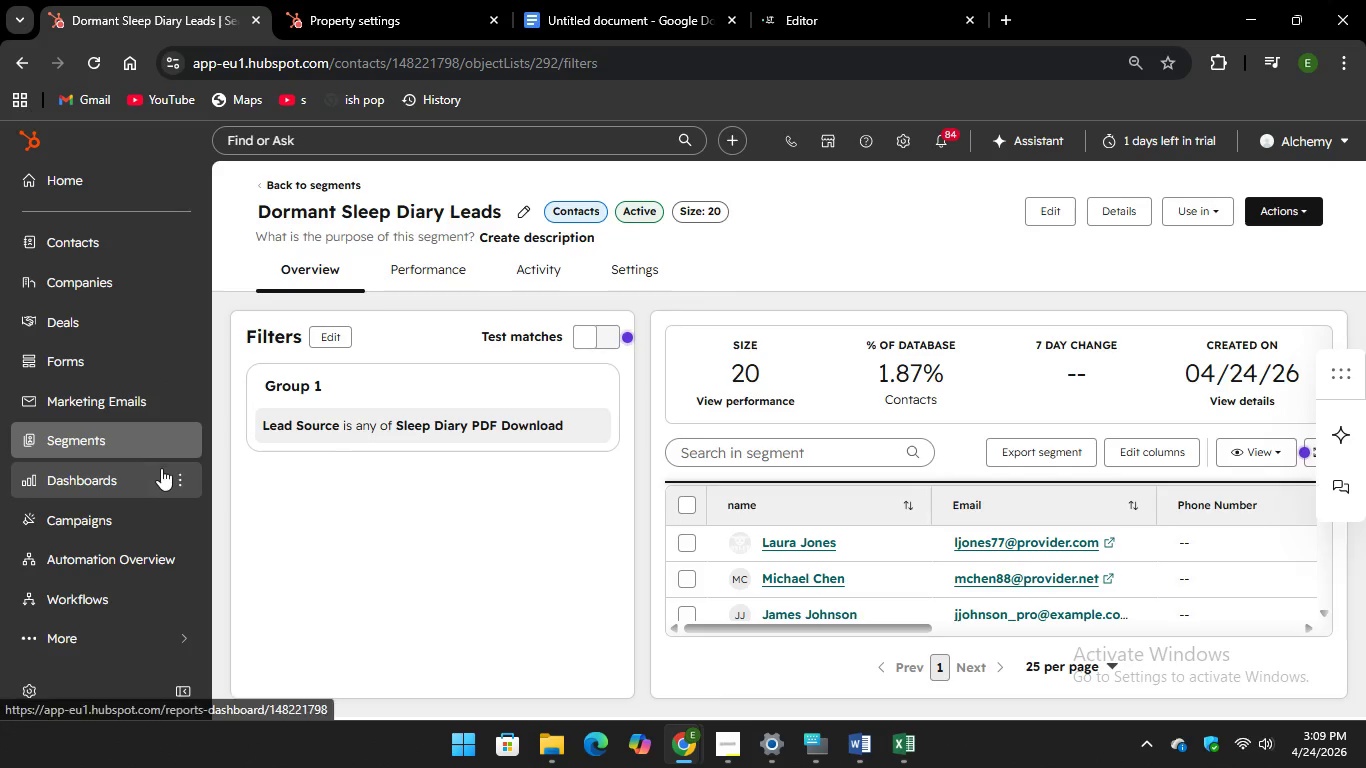 
wait(5.31)
 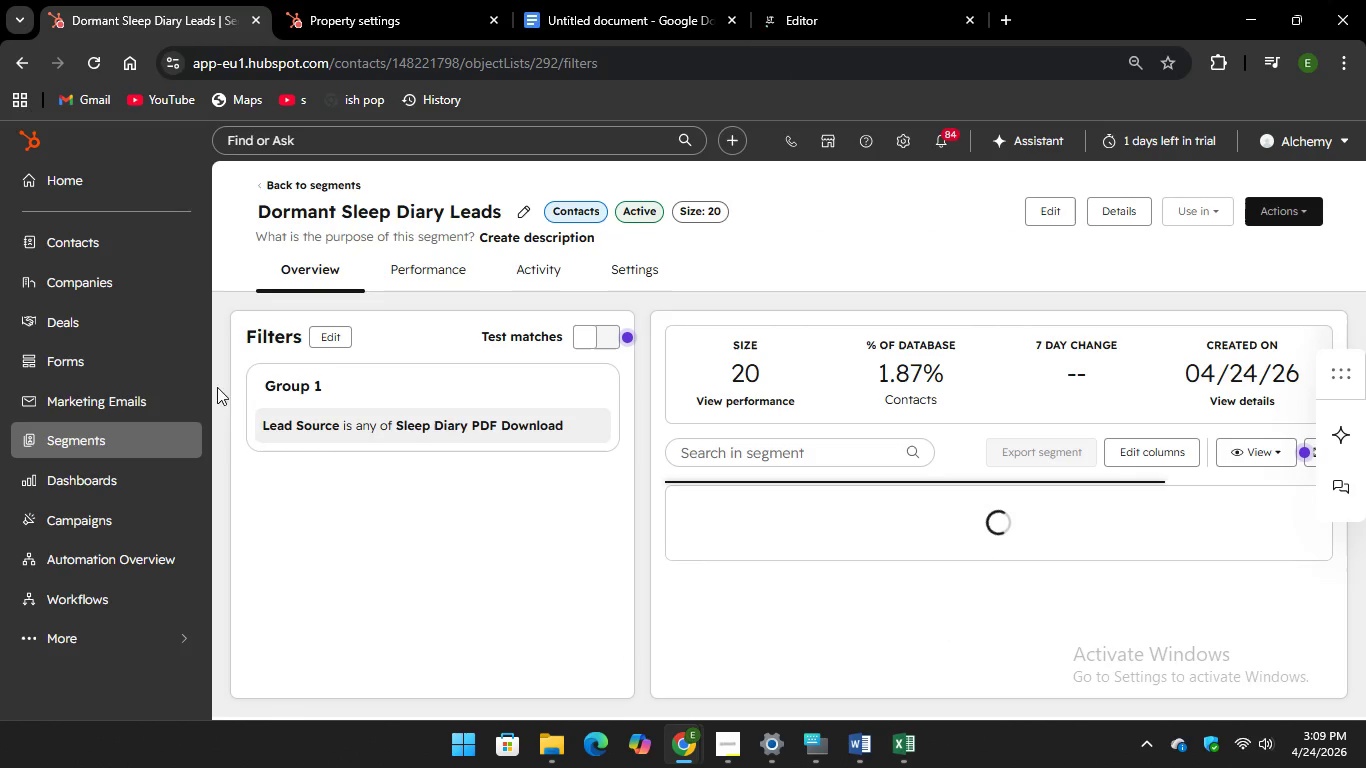 
left_click([96, 399])
 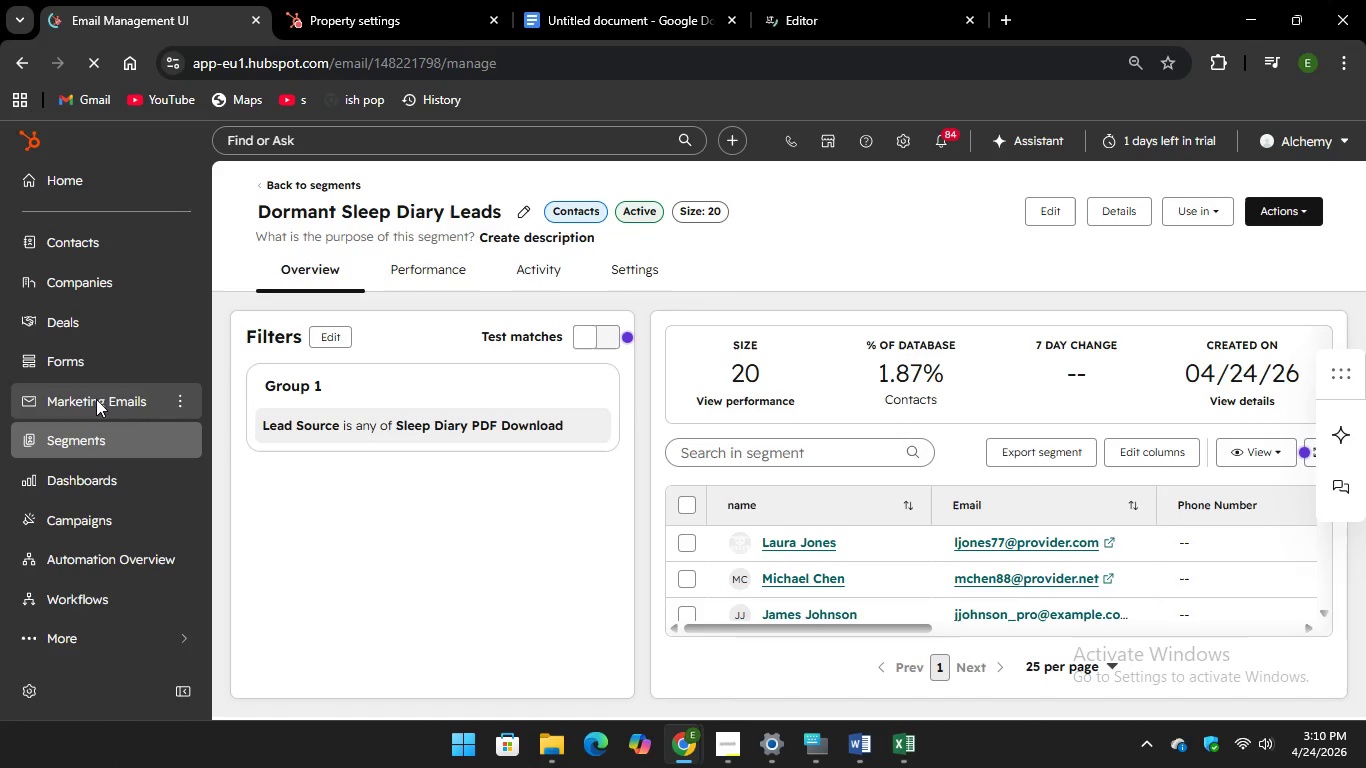 
left_click([96, 399])
 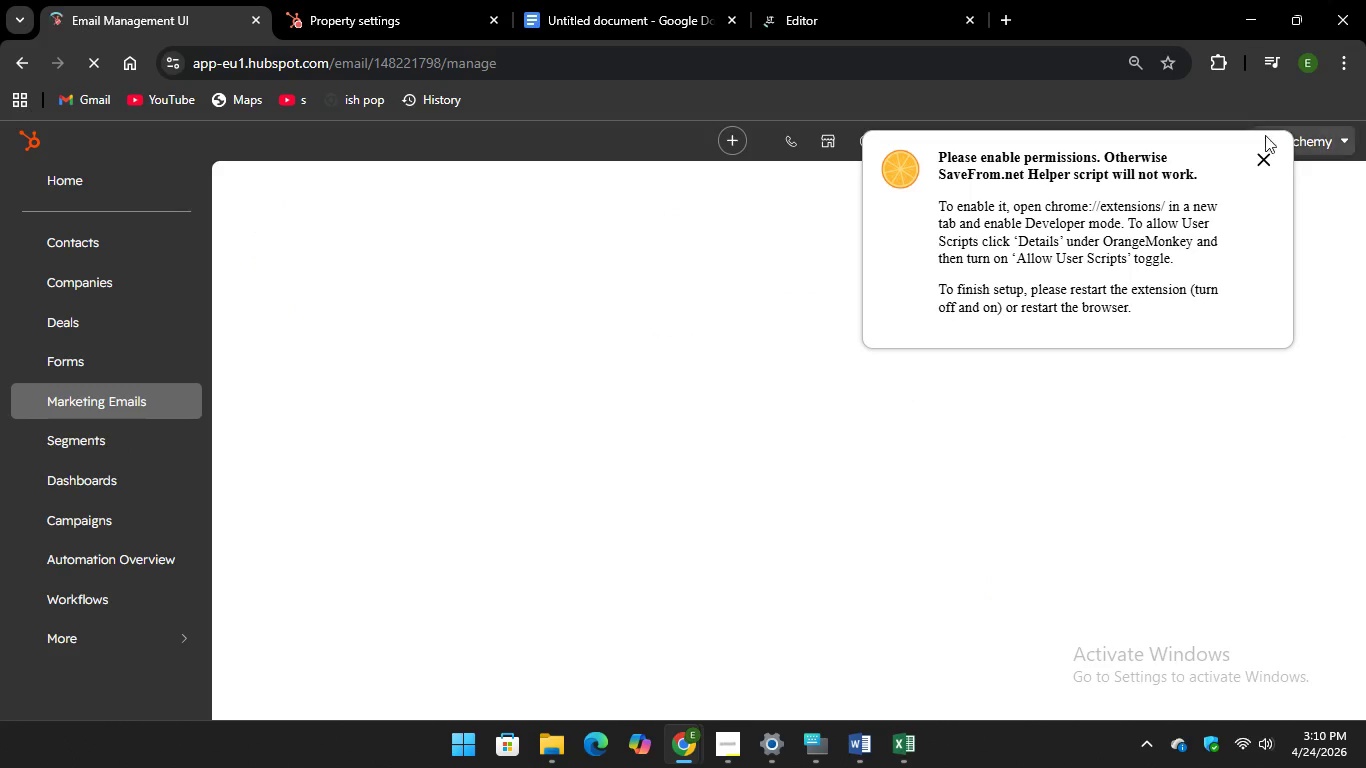 
left_click([1263, 159])
 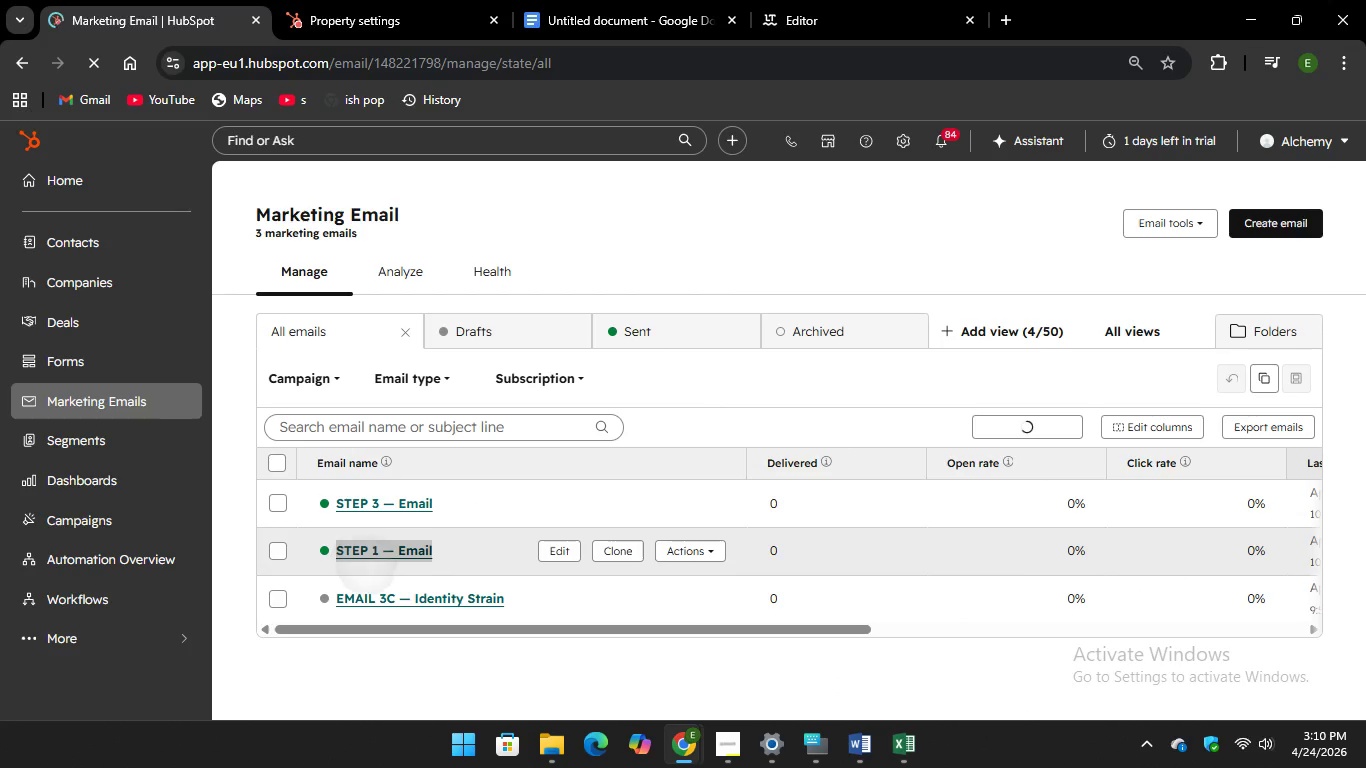 
wait(22.47)
 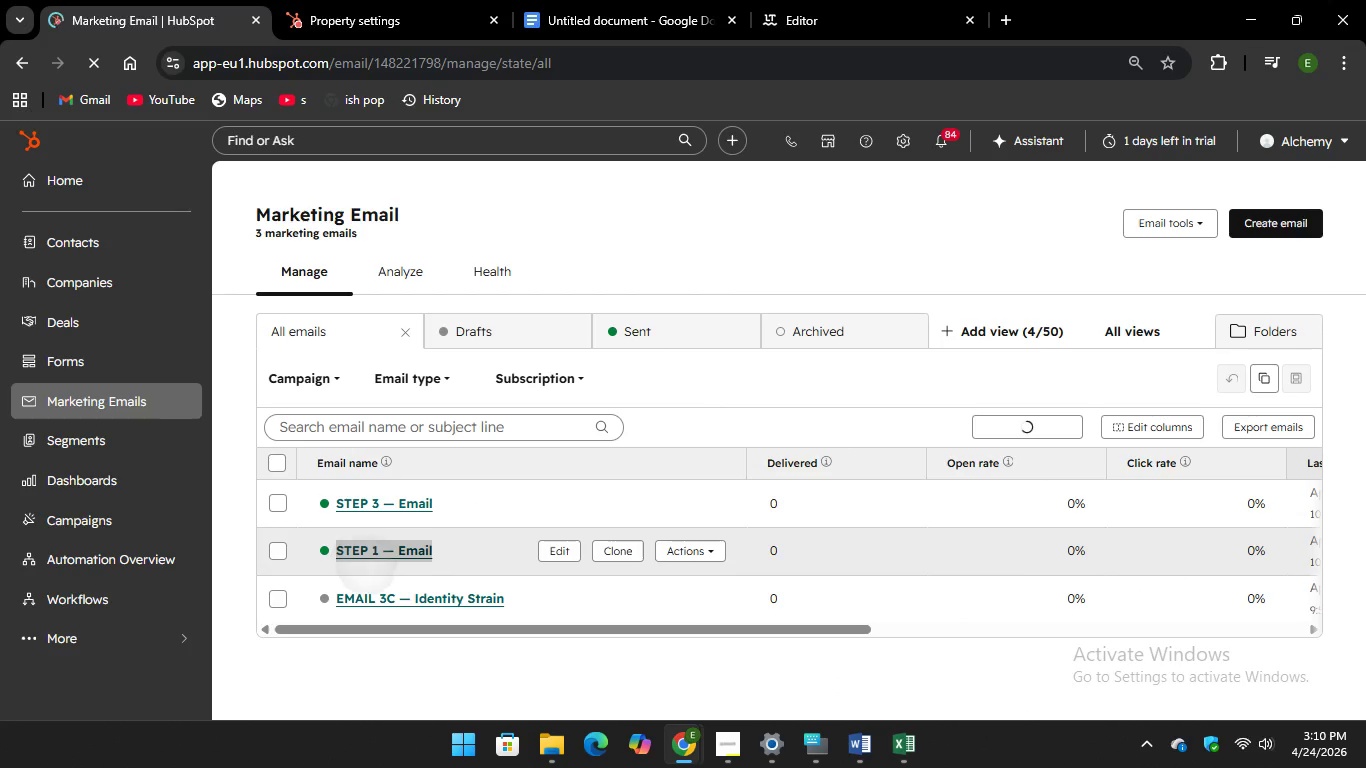 
mouse_move([152, 400])
 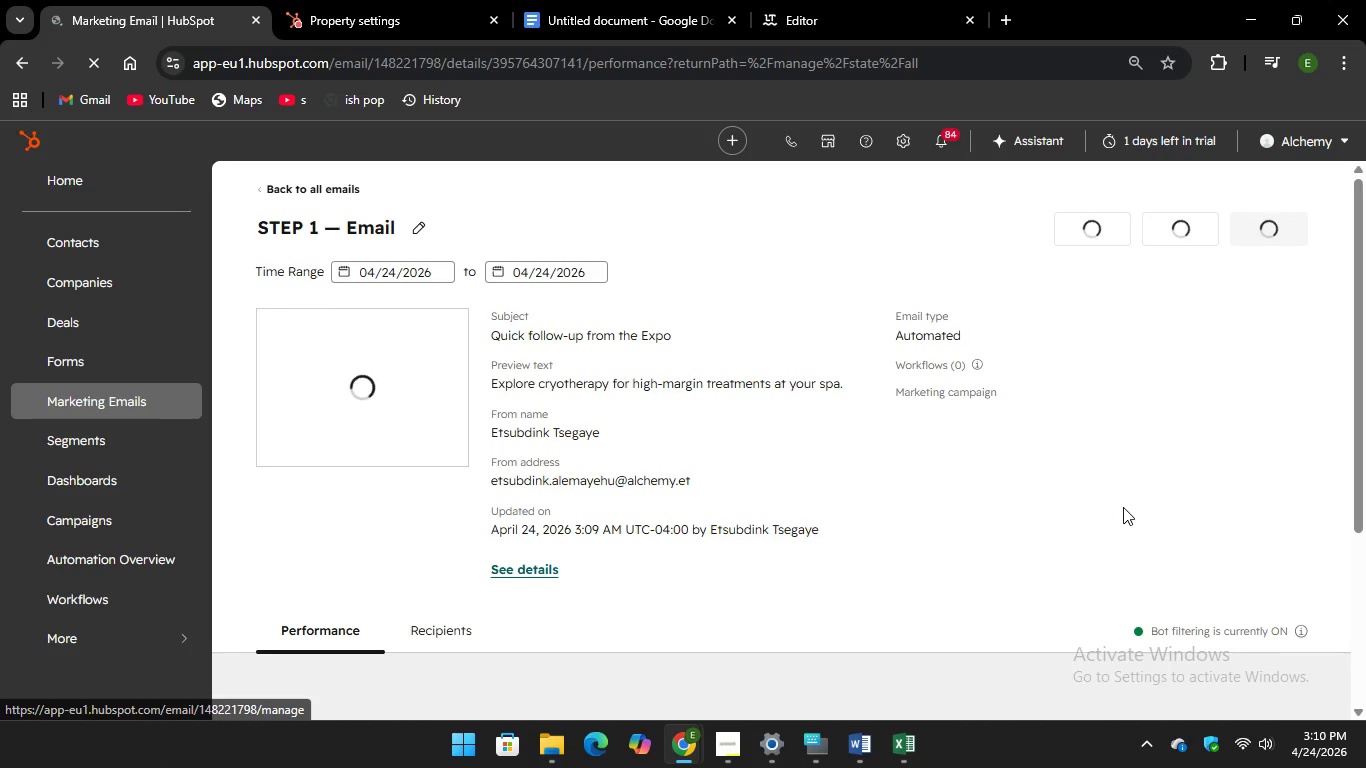 
scroll: coordinate [315, 348], scroll_direction: none, amount: 0.0
 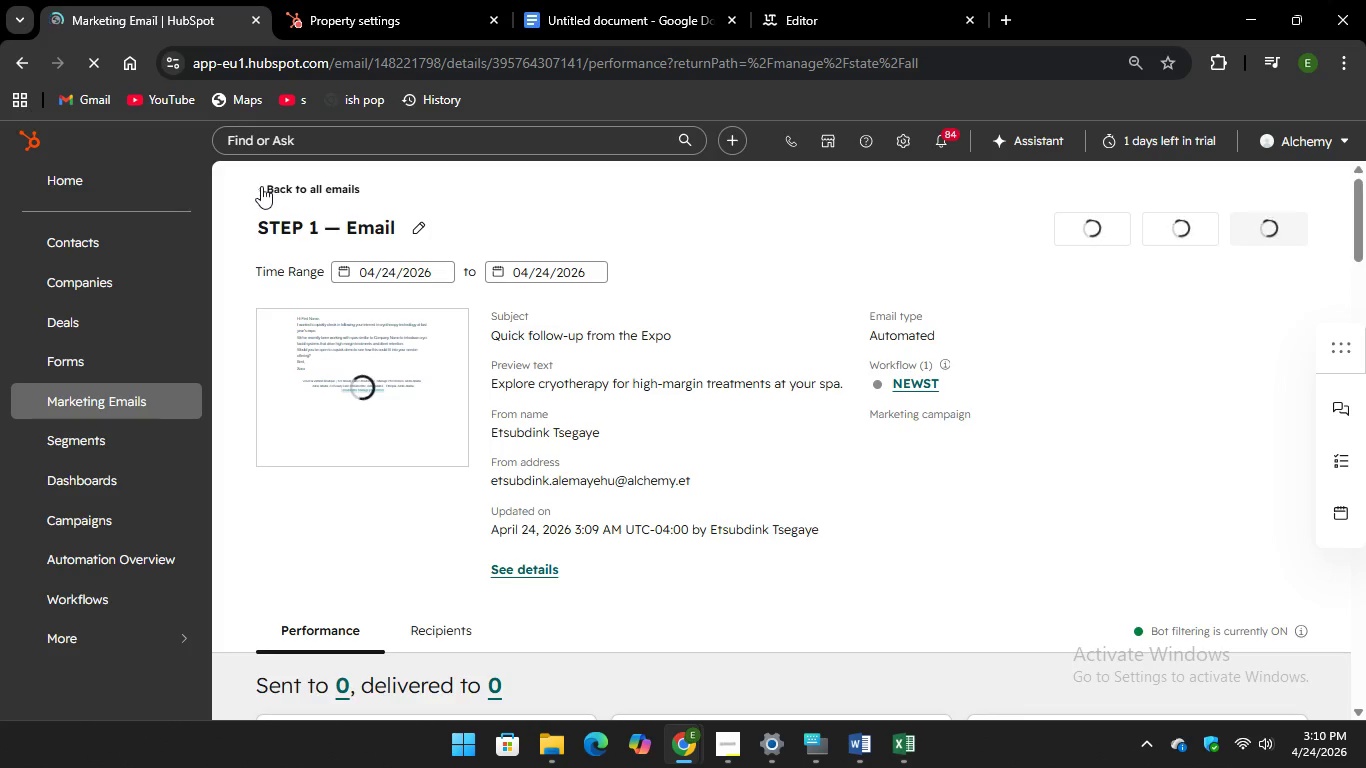 
left_click([261, 185])
 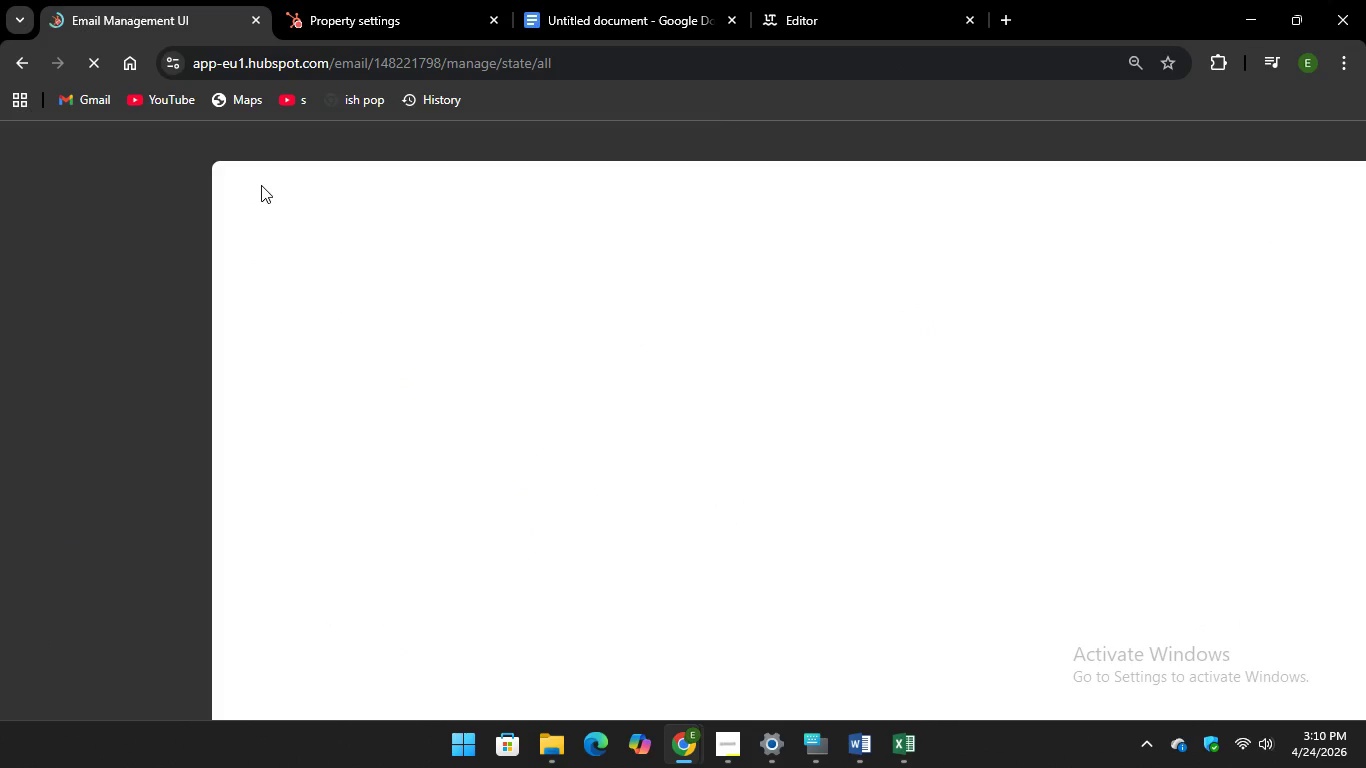 
wait(8.08)
 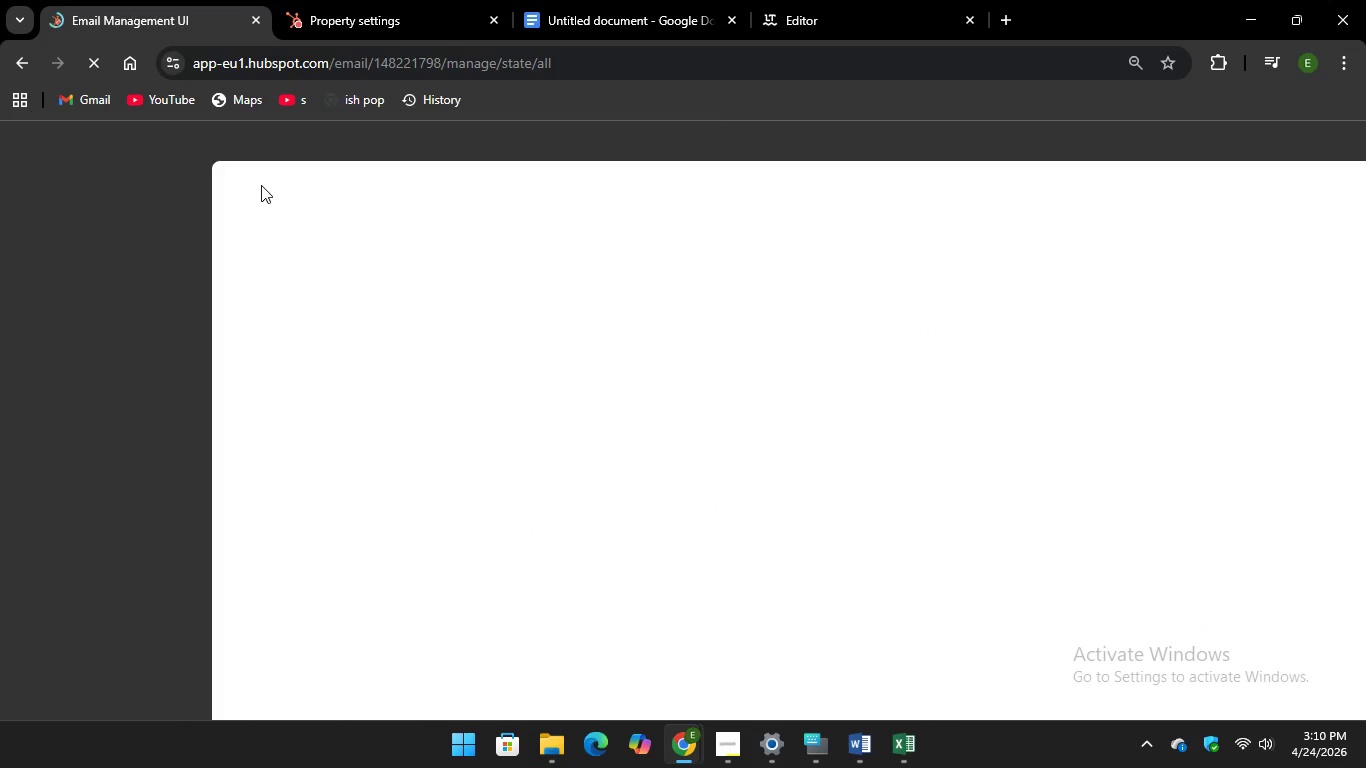 
left_click([1263, 157])
 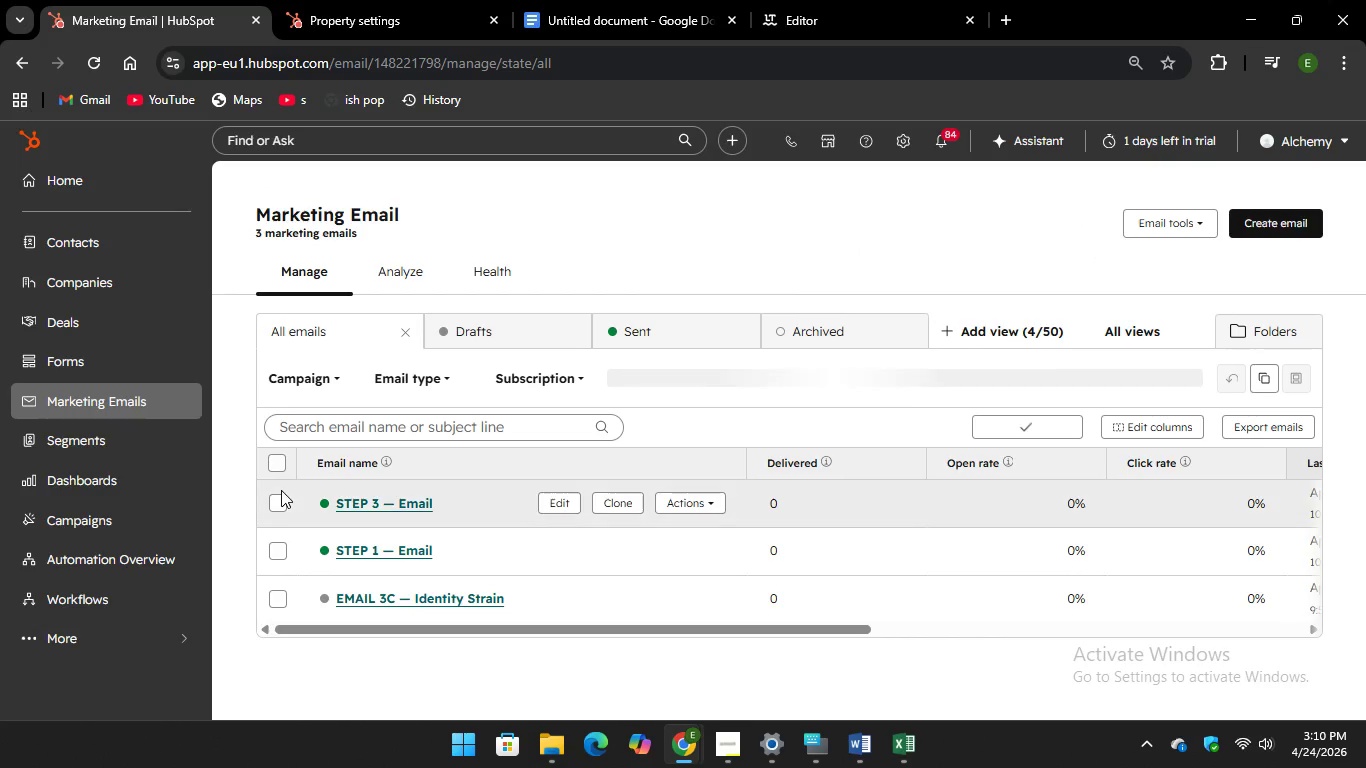 
left_click([272, 472])
 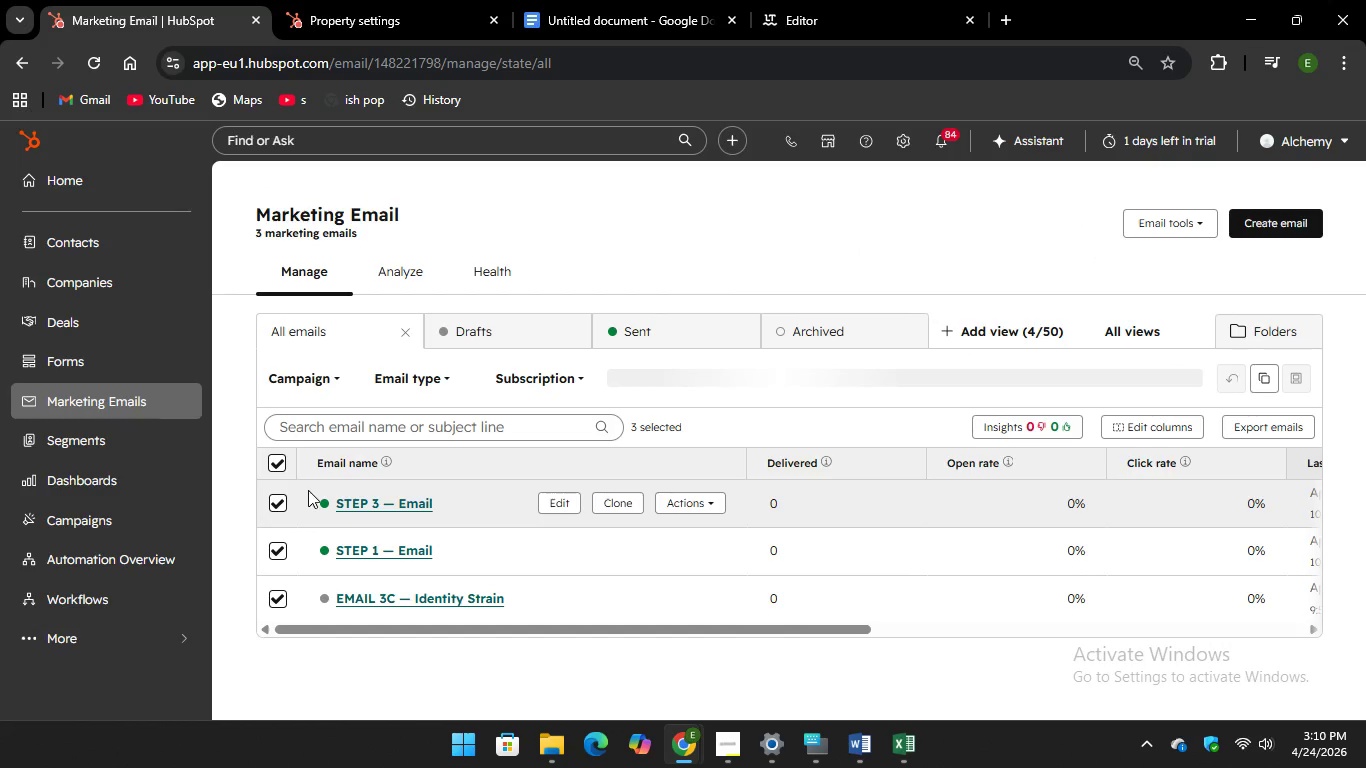 
left_click([274, 465])
 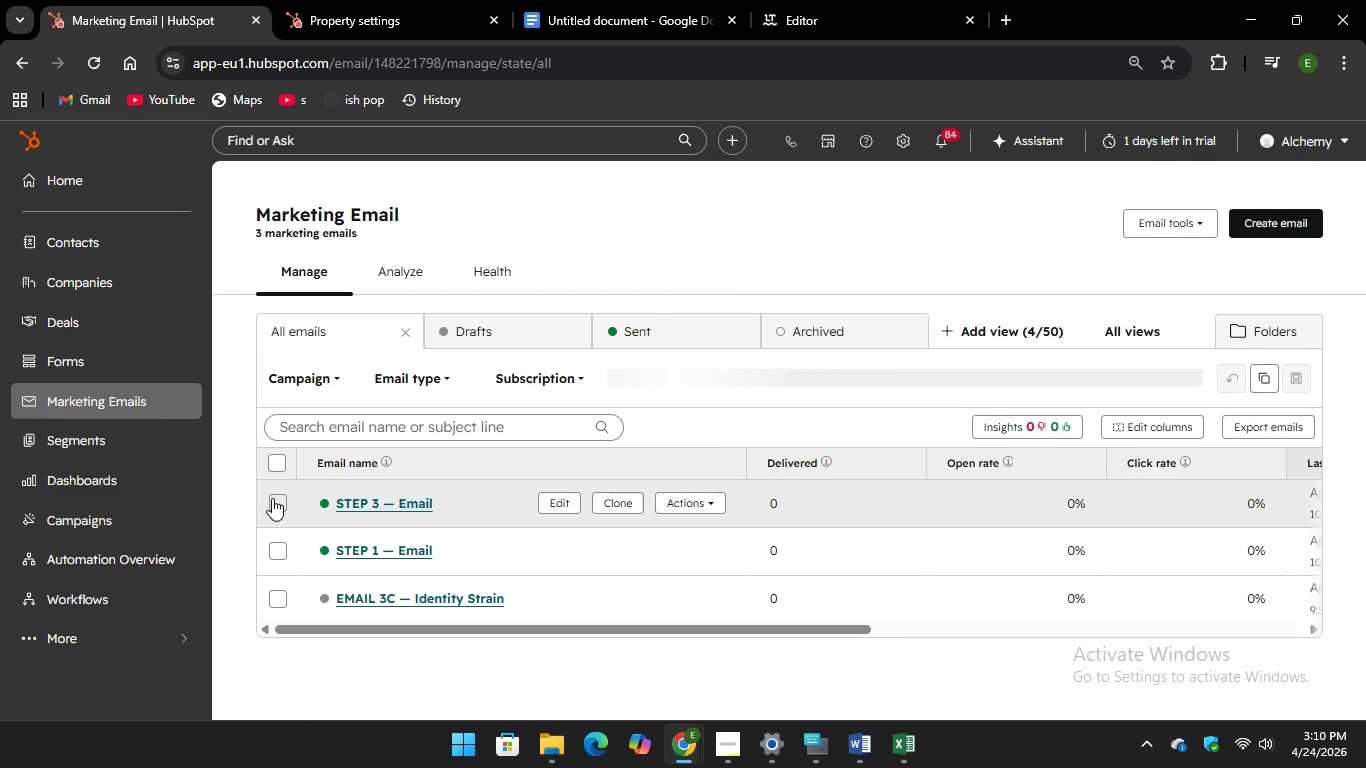 
left_click([272, 498])
 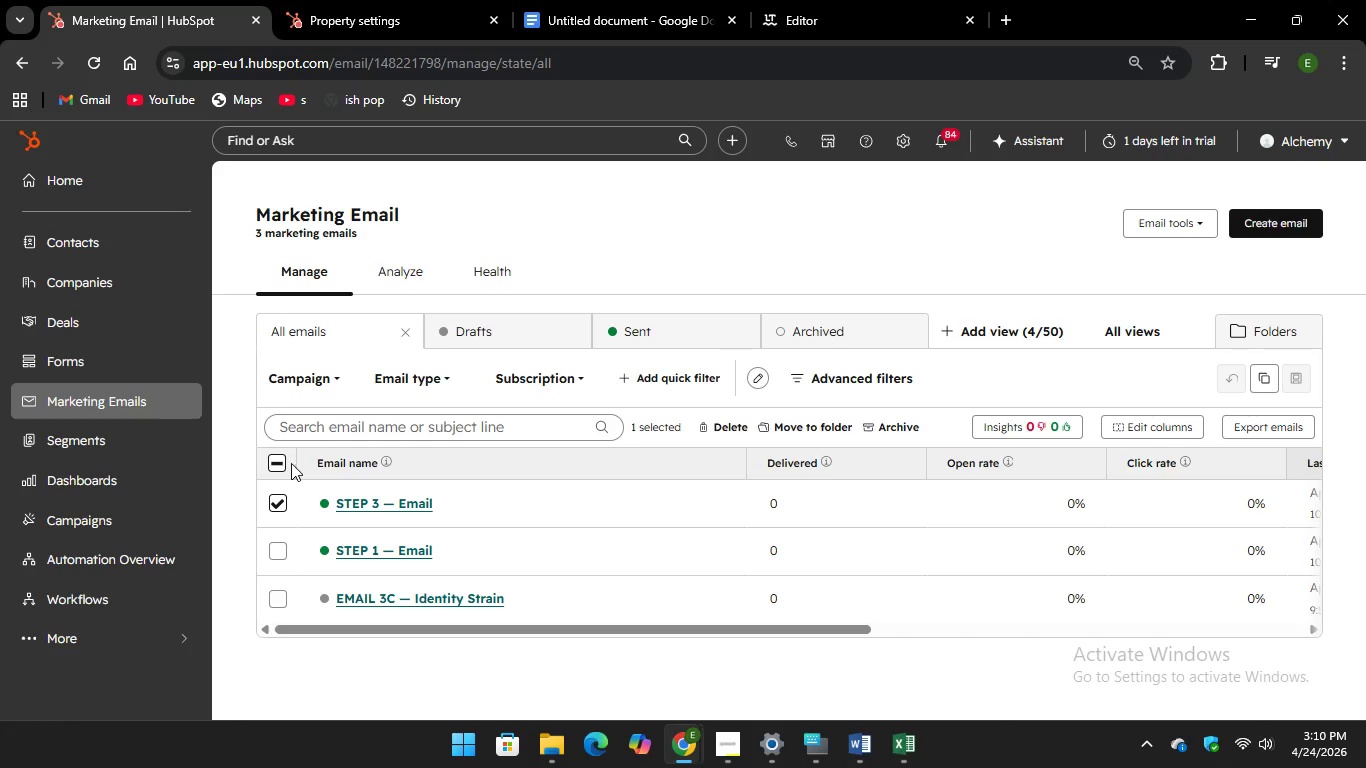 
left_click([280, 464])
 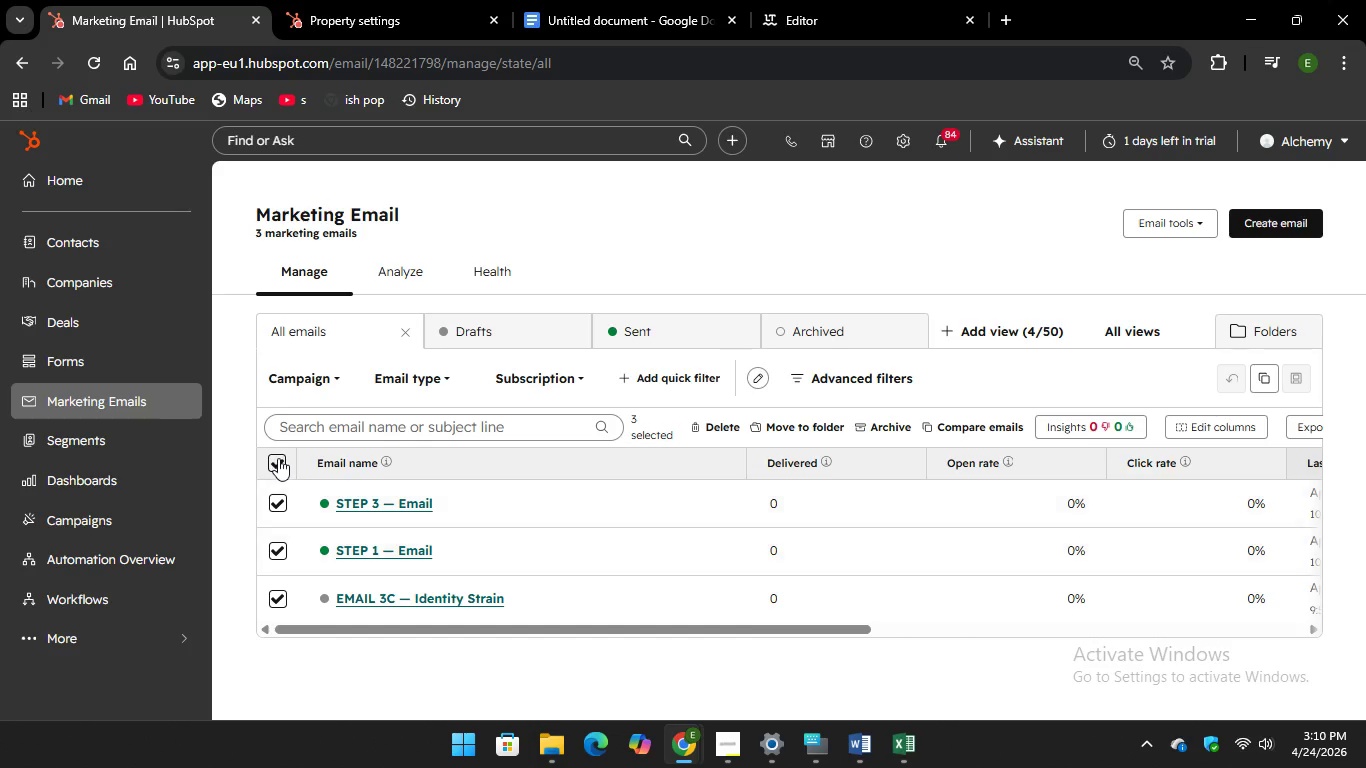 
left_click([278, 458])
 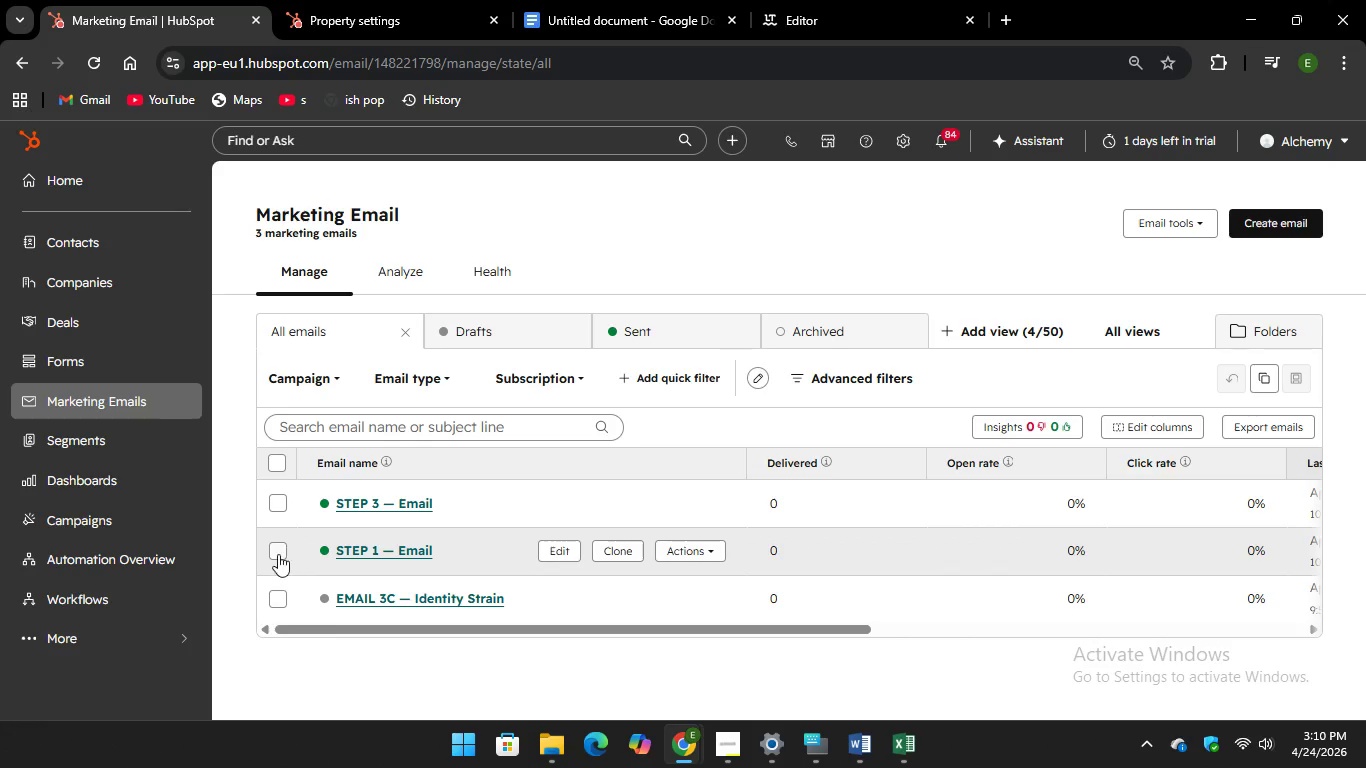 
left_click([278, 554])
 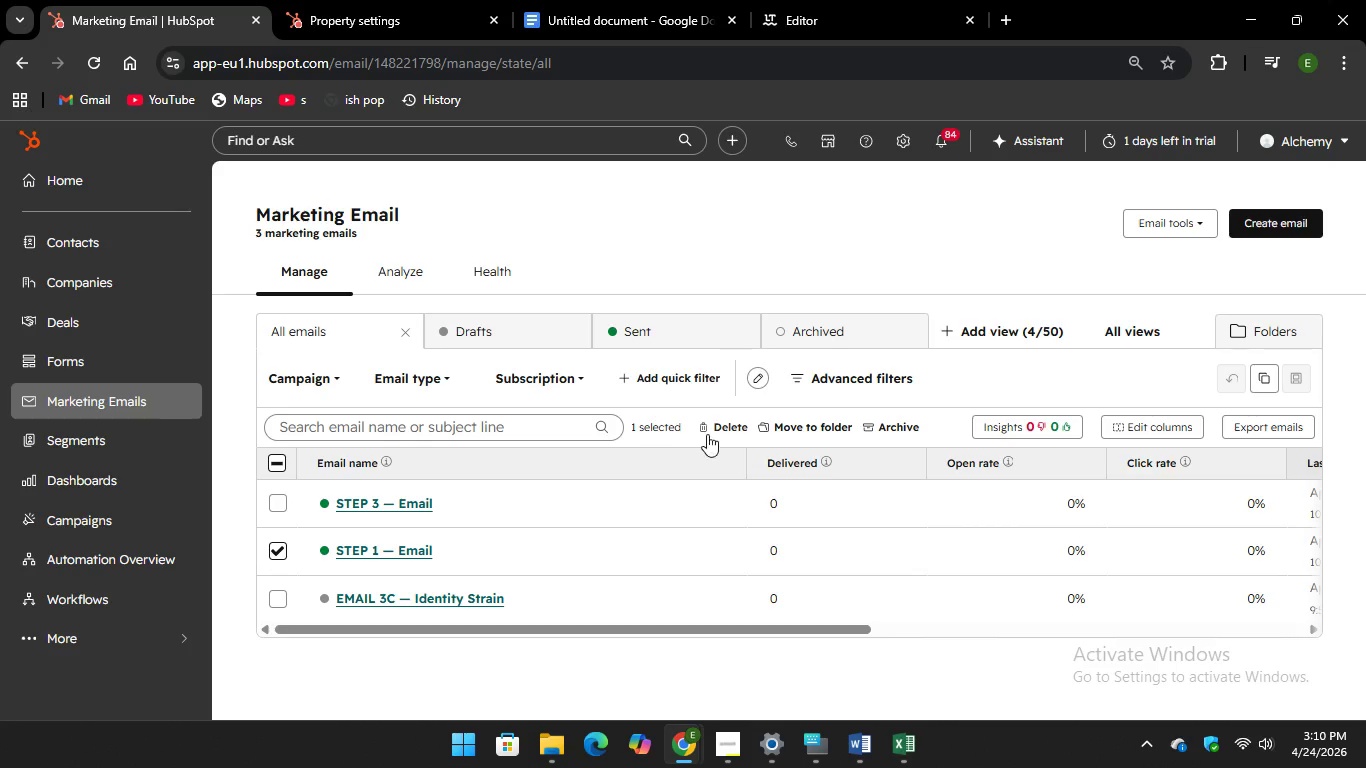 
left_click([728, 424])
 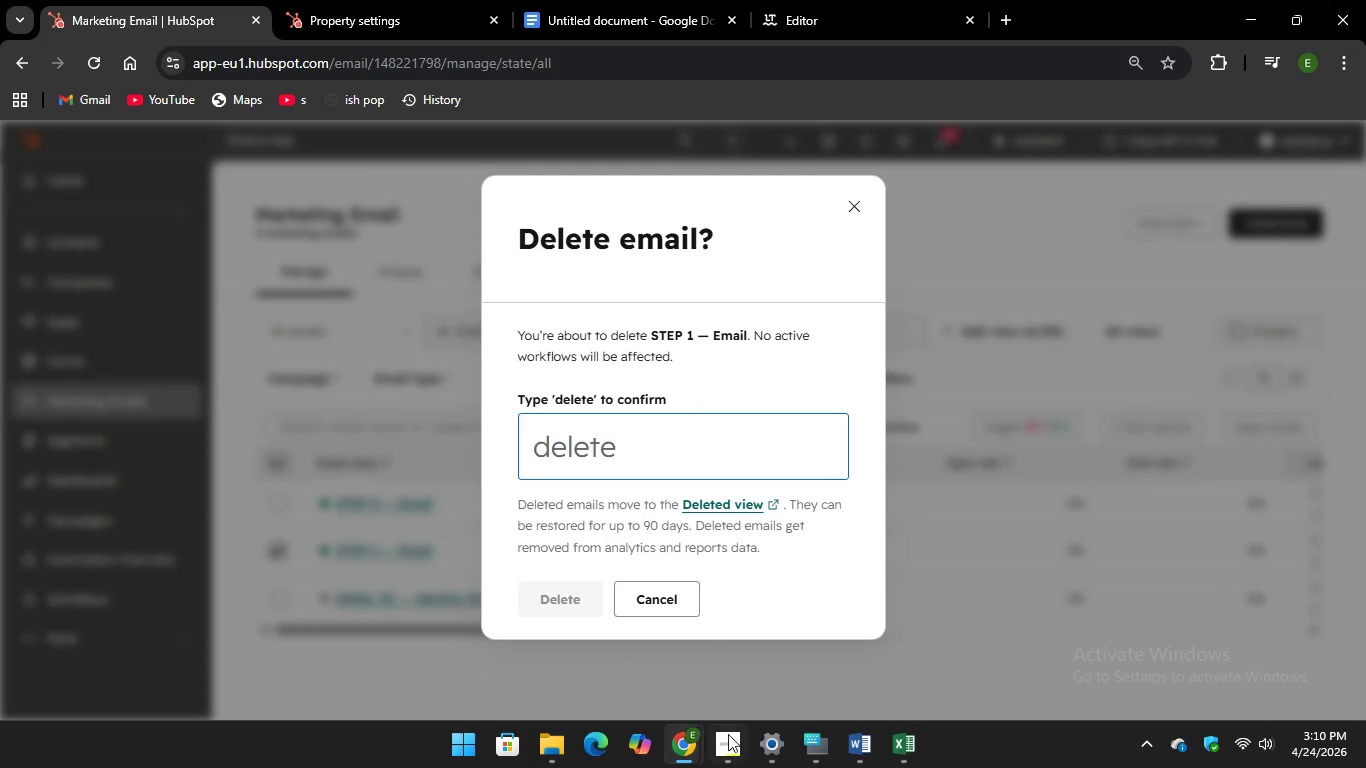 
left_click([818, 738])
 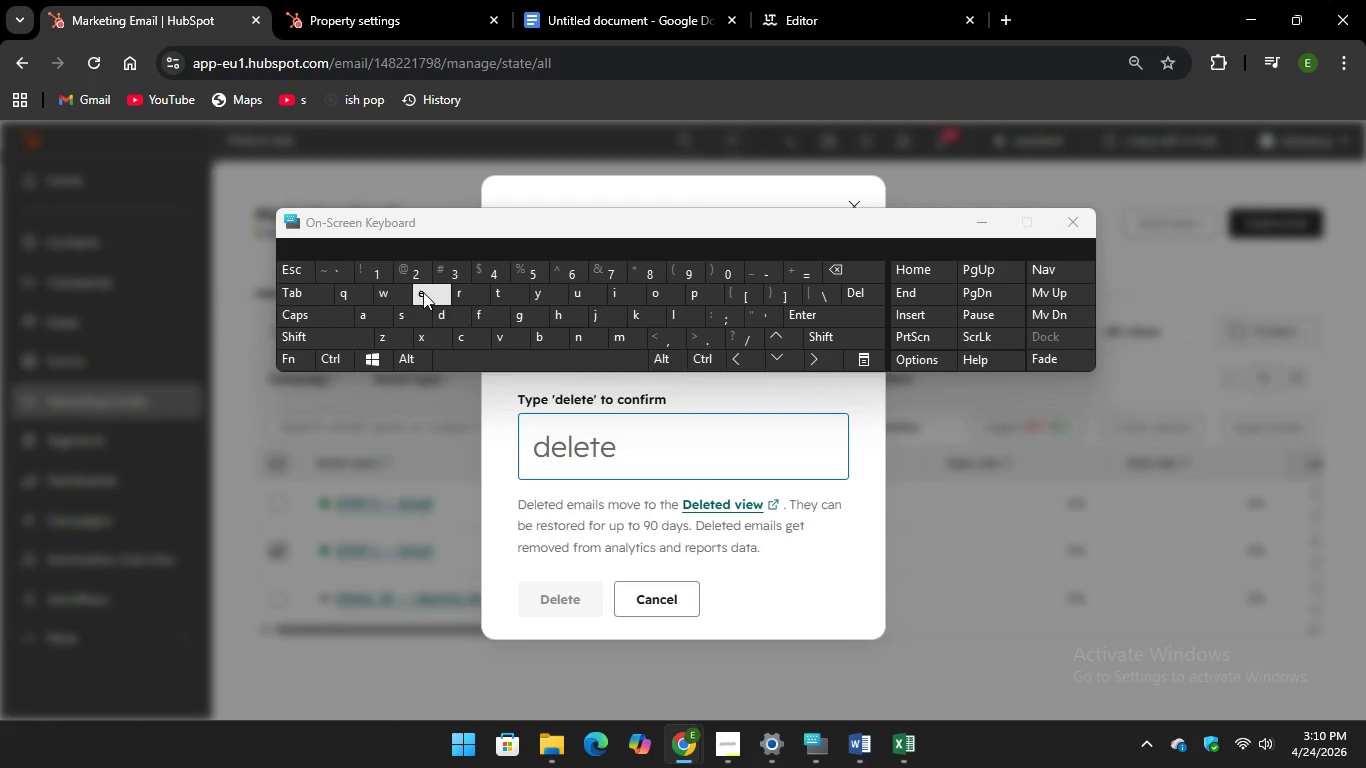 
type(d2elet)
 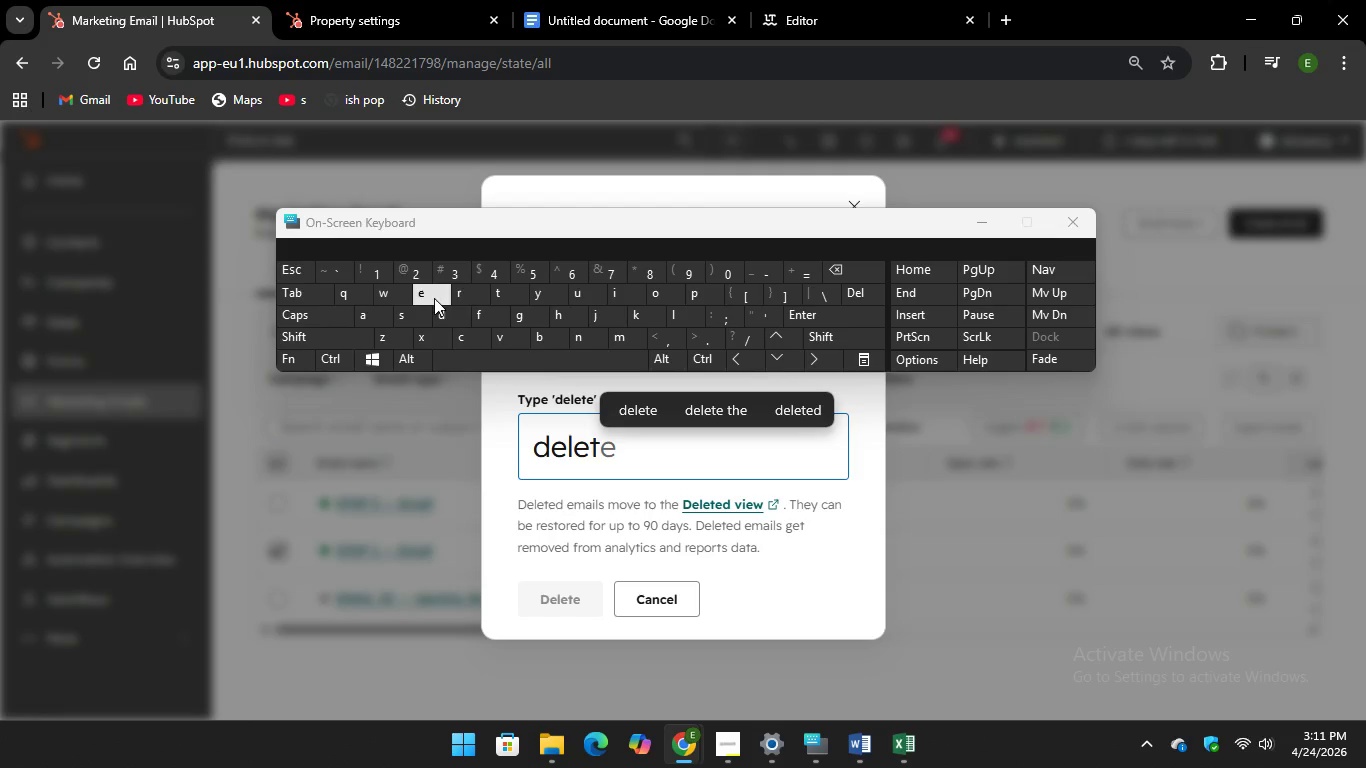 
key(E)
 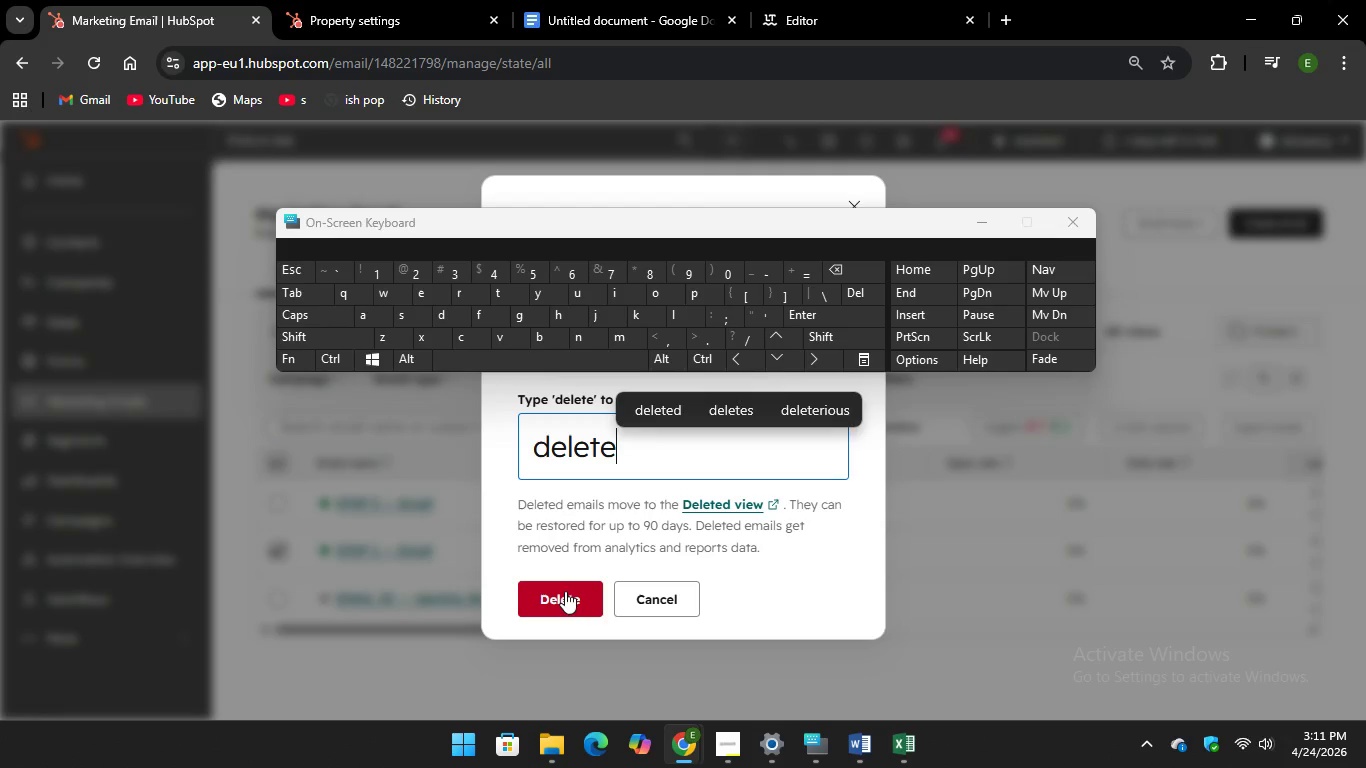 
left_click([565, 595])
 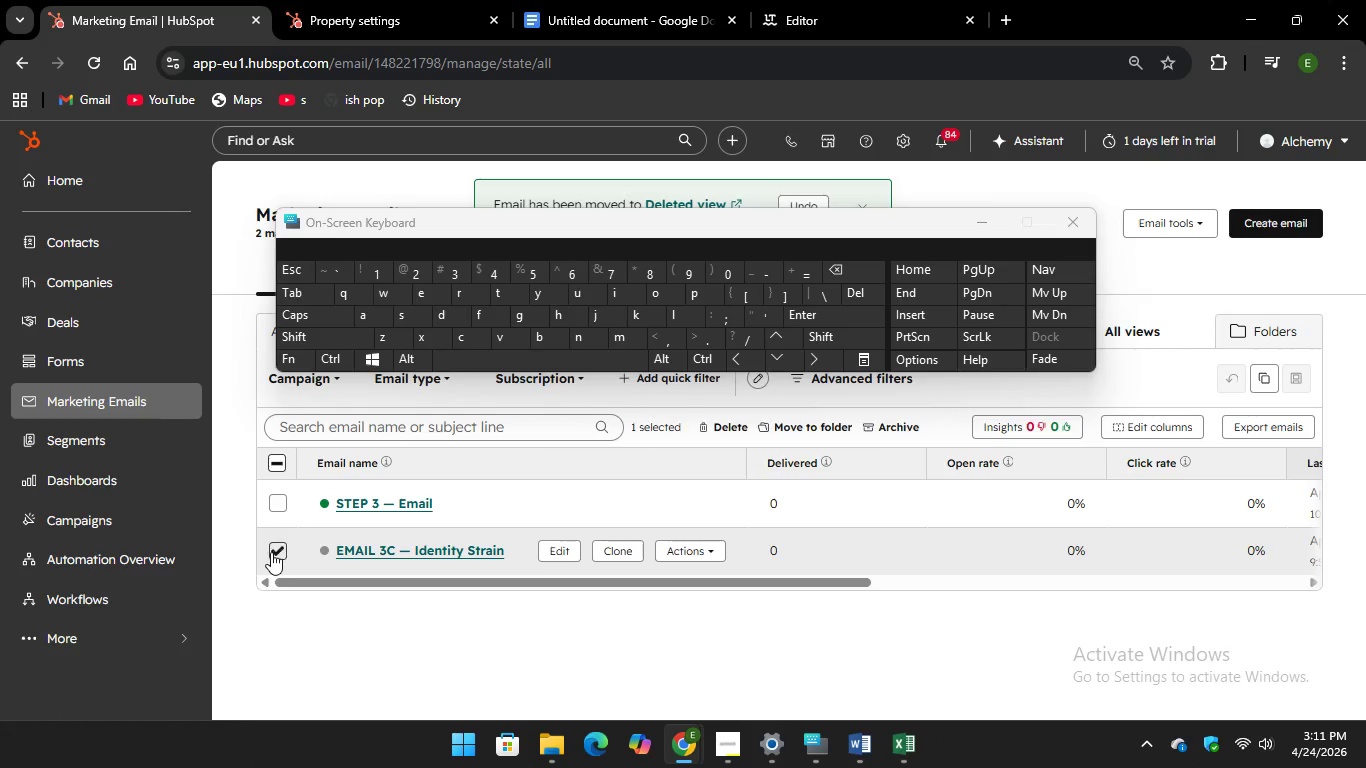 
left_click([278, 503])
 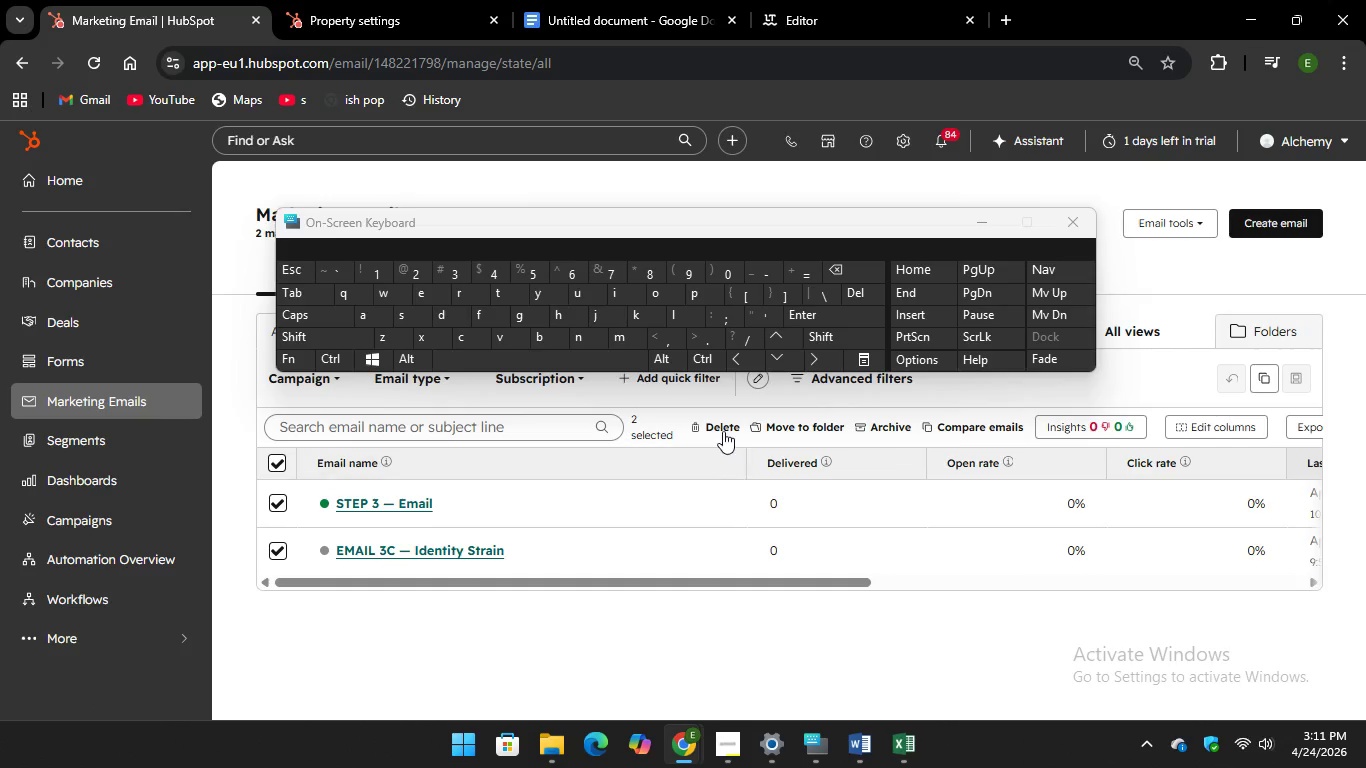 
left_click([722, 425])
 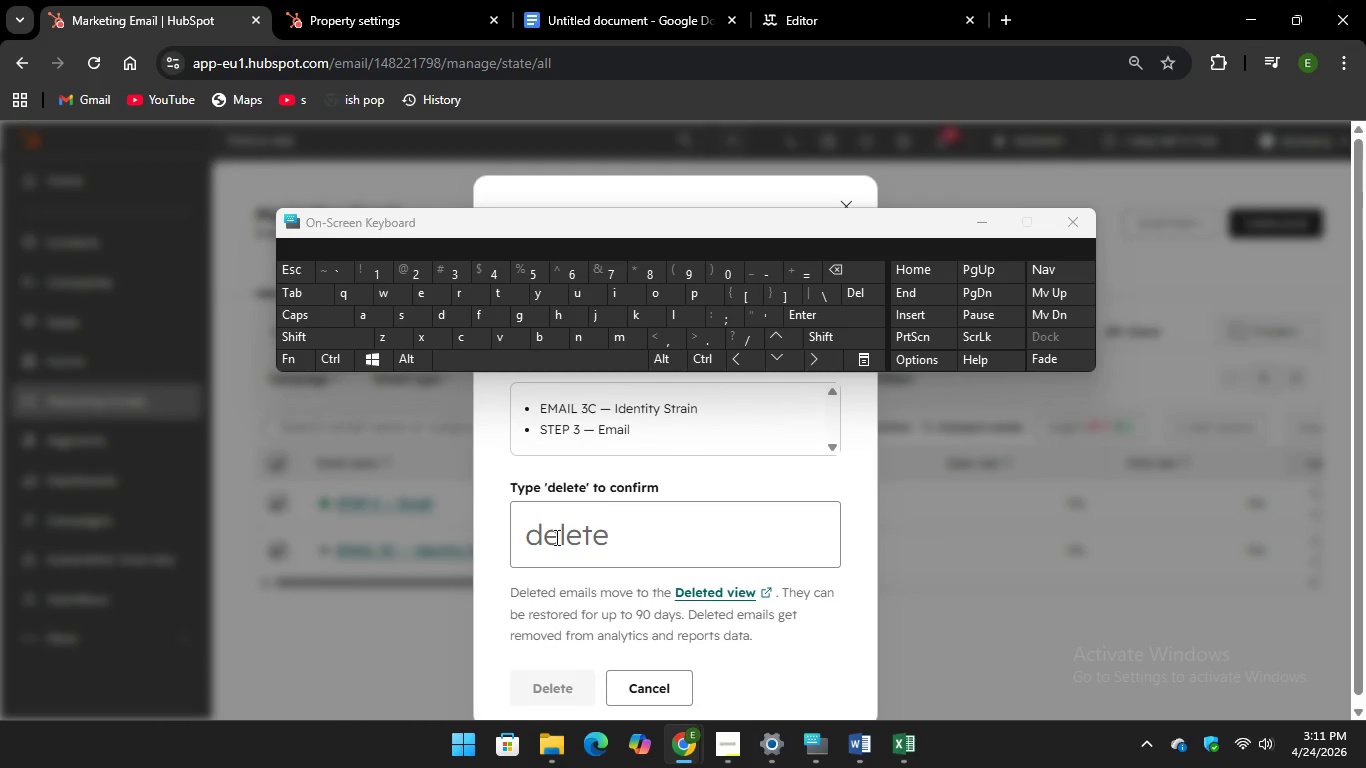 
left_click([554, 539])
 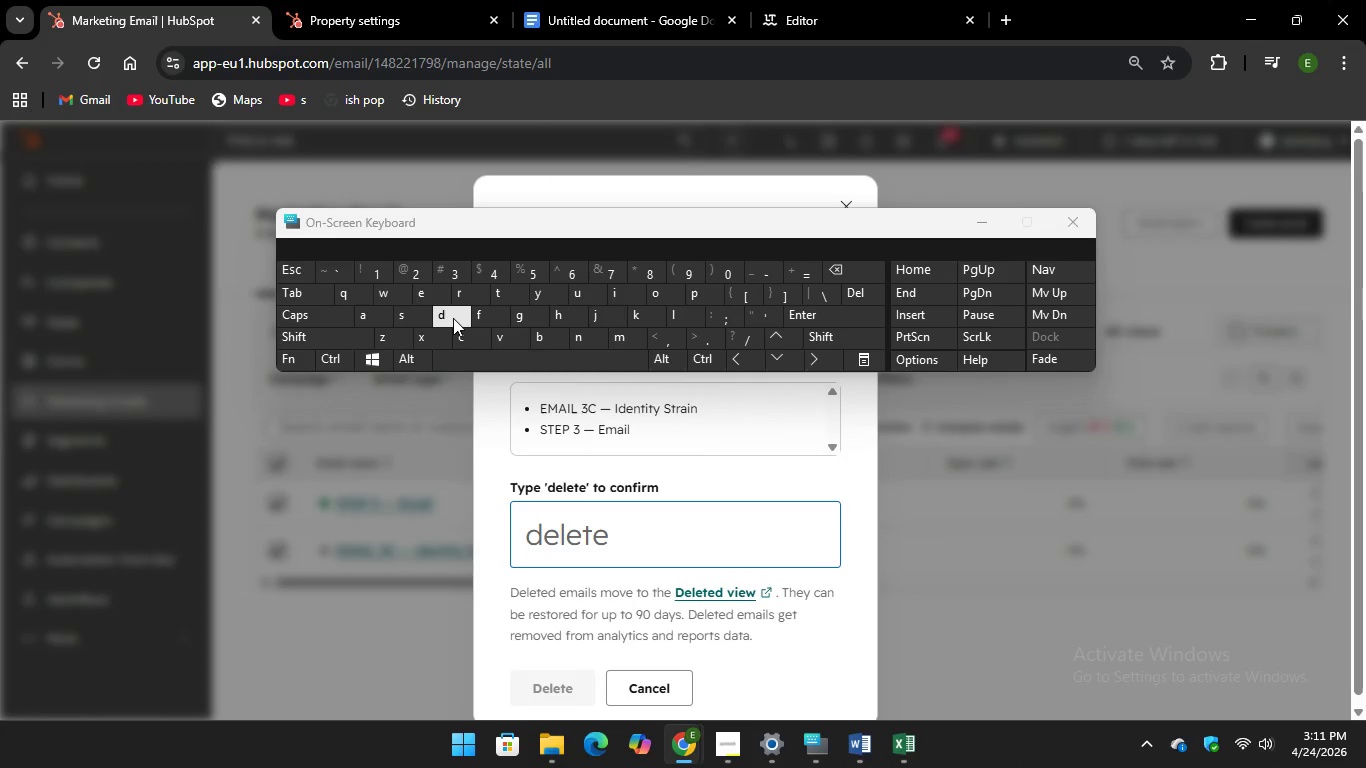 
type(delete)
 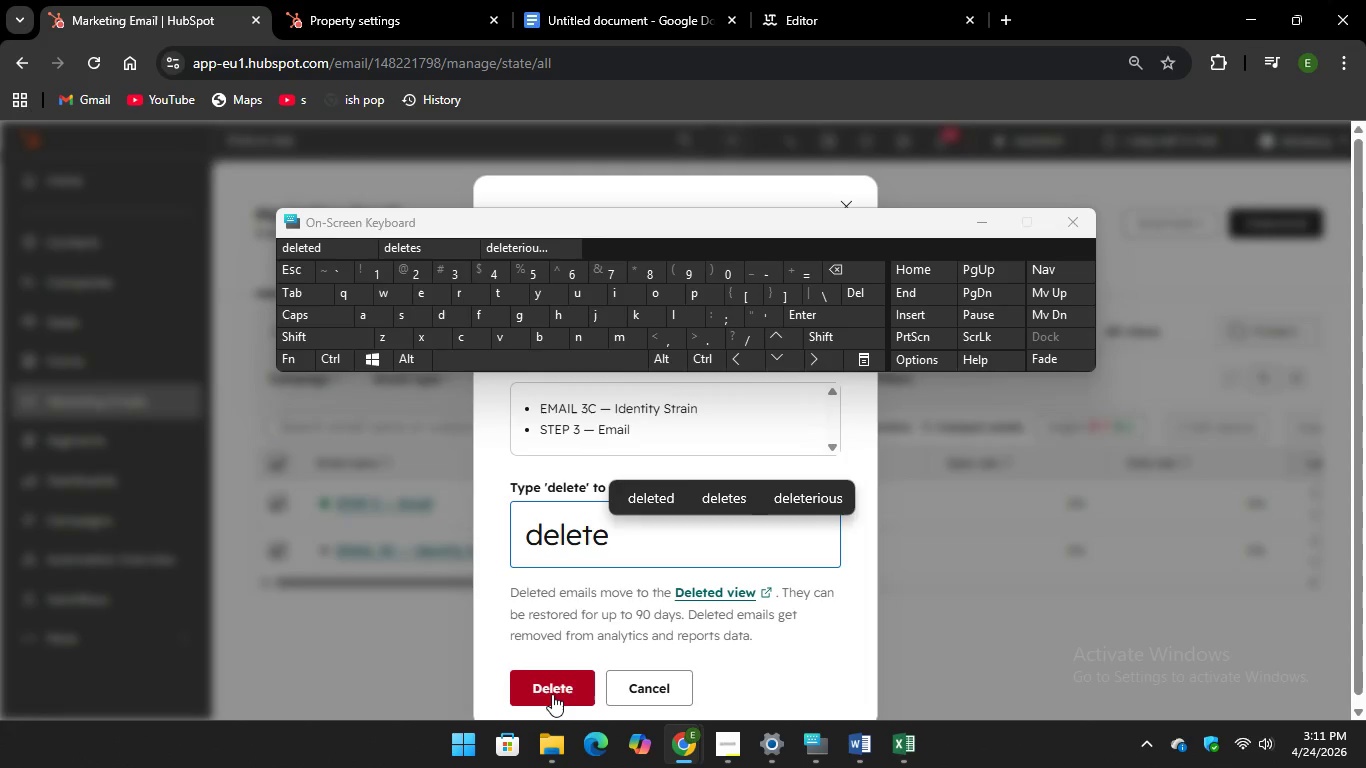 
left_click([553, 695])
 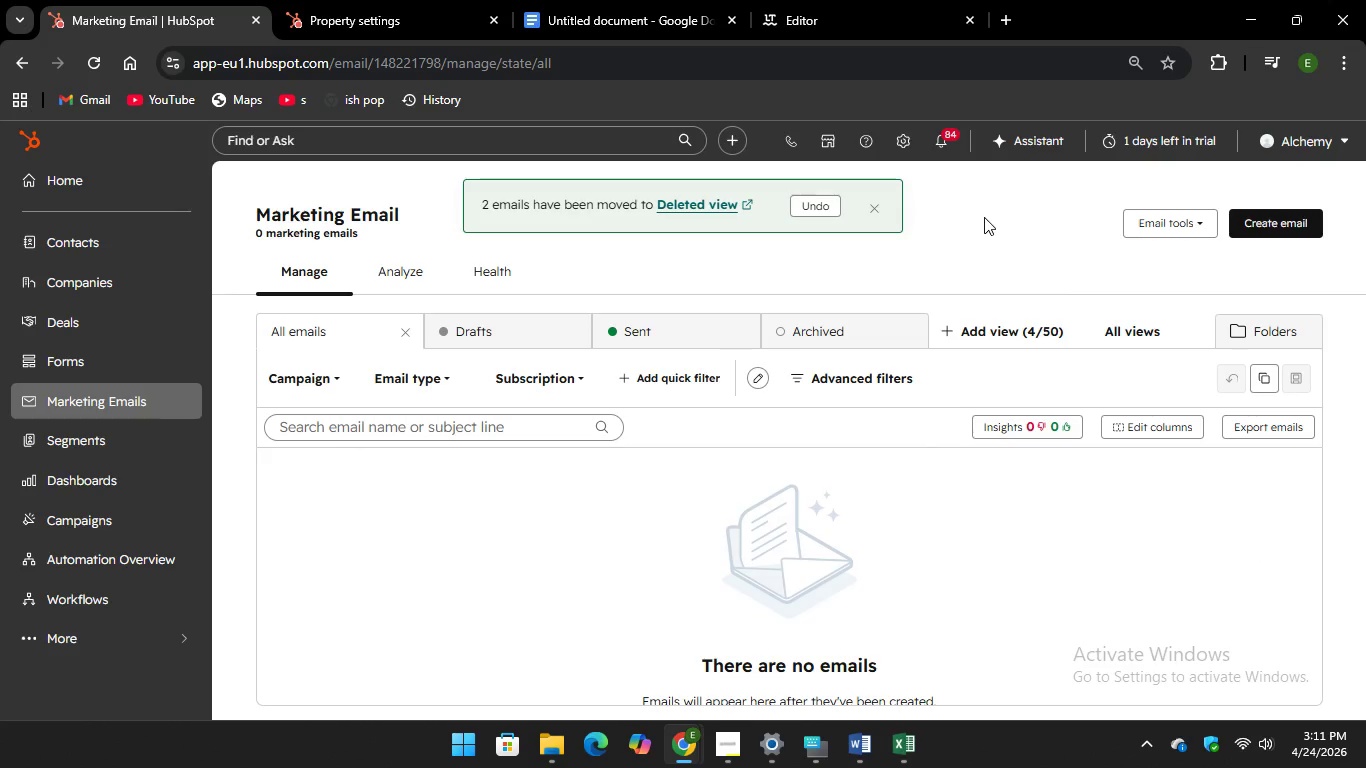 
left_click([587, 24])
 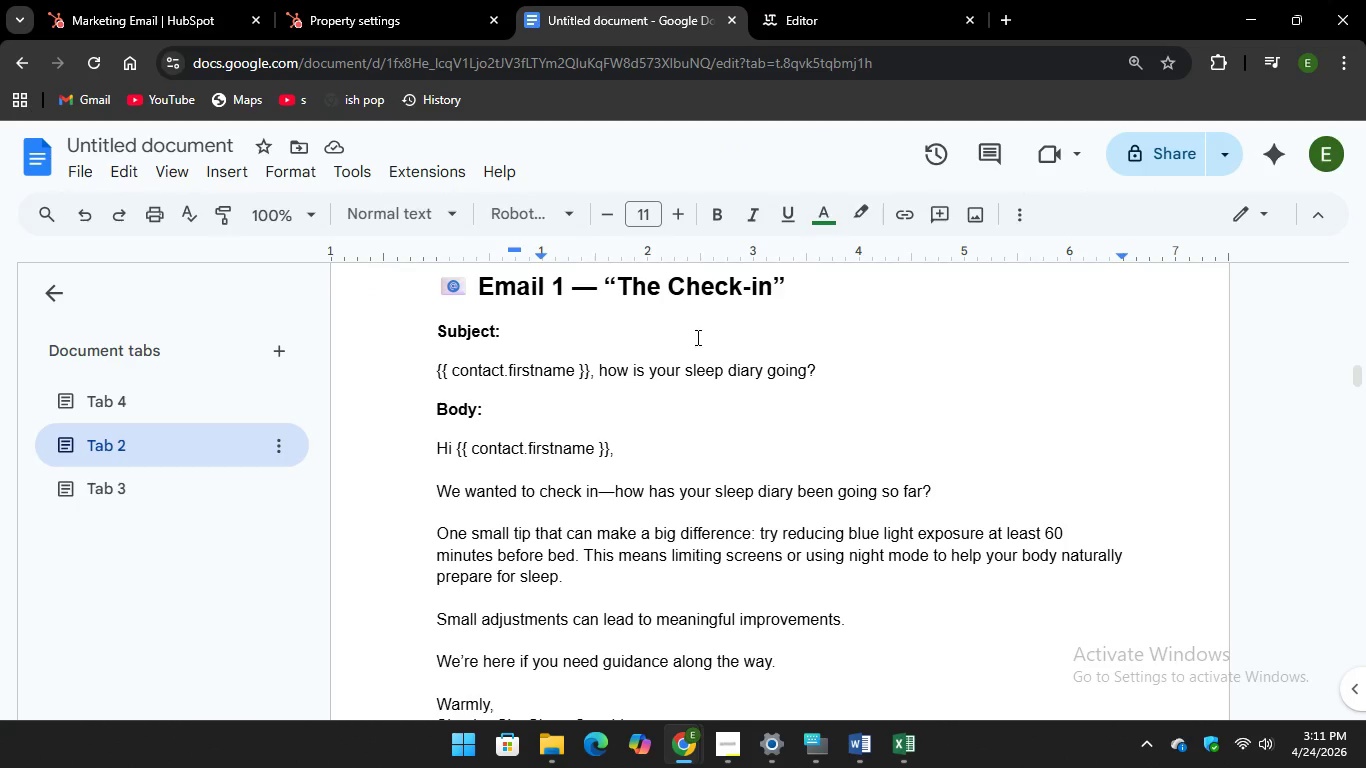 
scroll: coordinate [762, 330], scroll_direction: up, amount: 2.0
 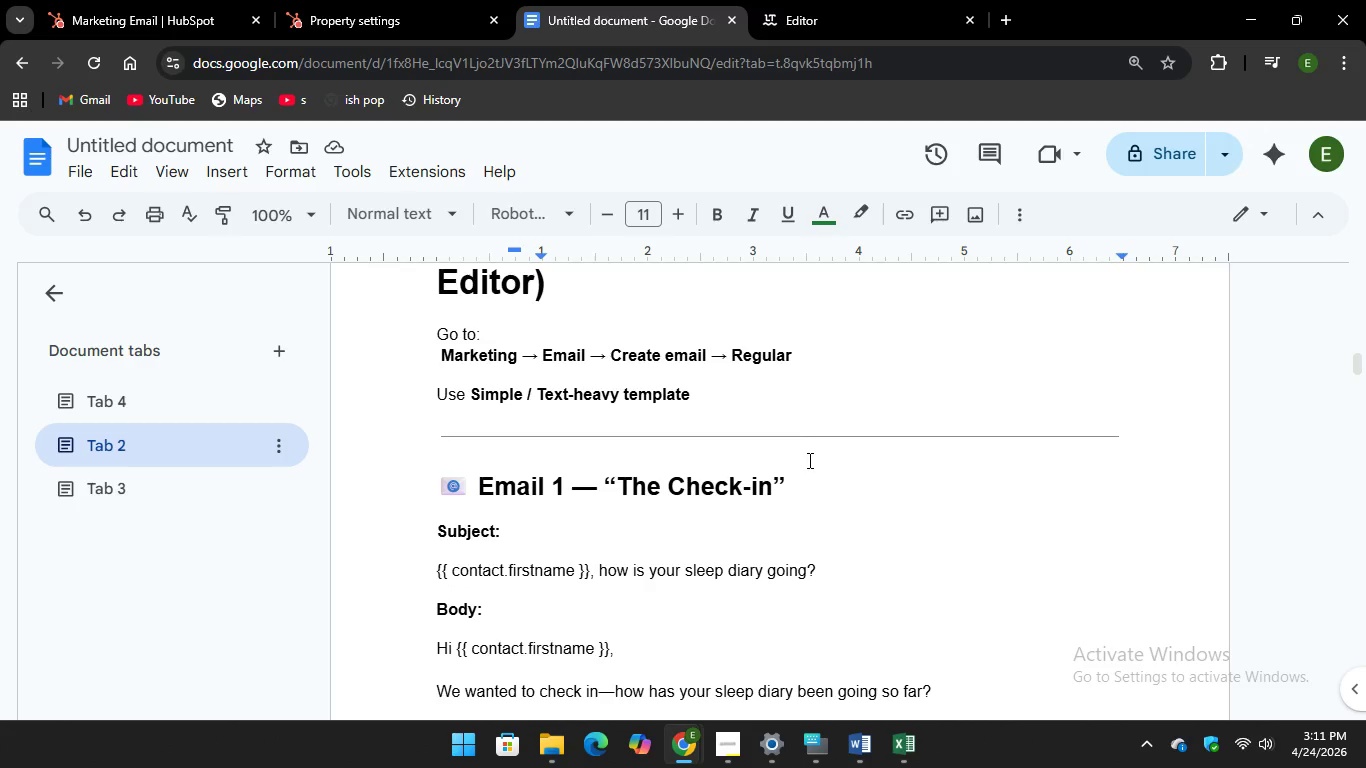 
scroll: coordinate [747, 410], scroll_direction: down, amount: 1.0
 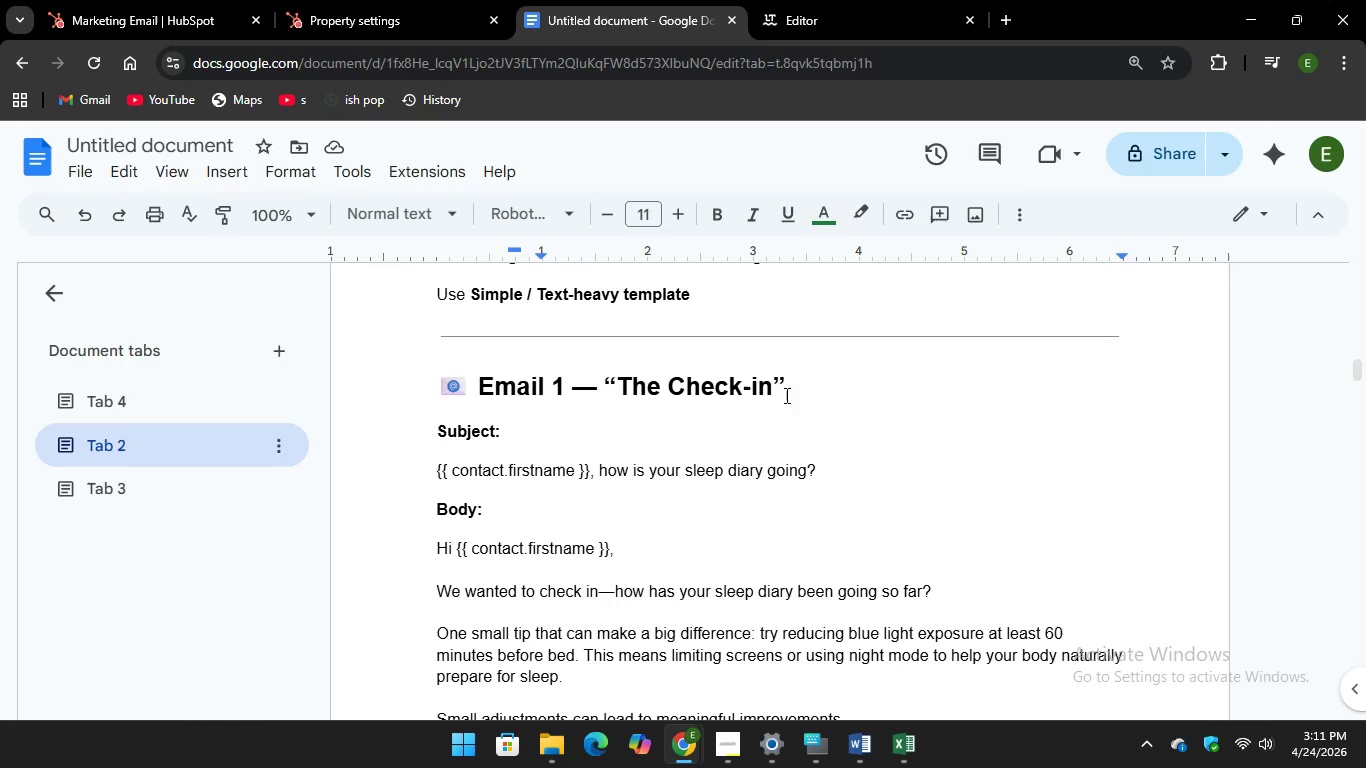 
left_click_drag(start_coordinate=[797, 385], to_coordinate=[477, 389])
 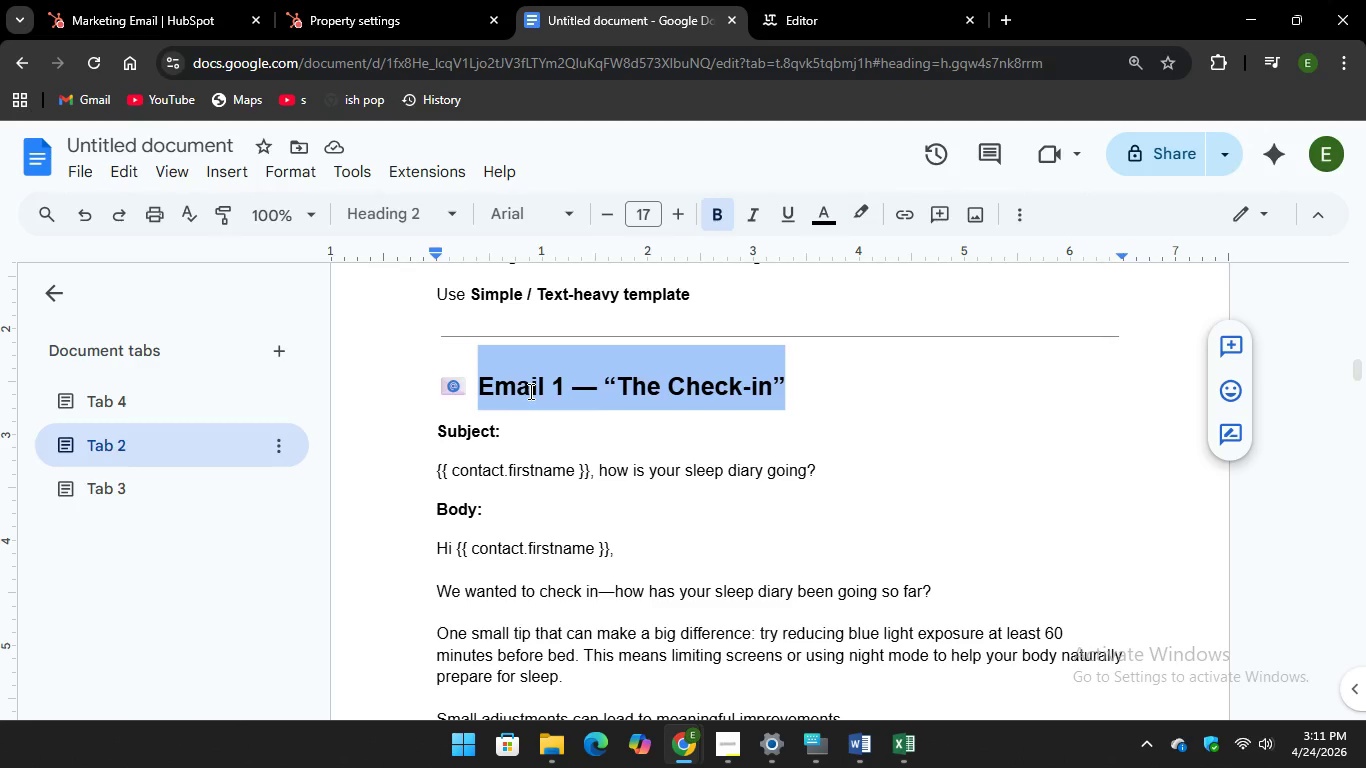 
right_click([529, 389])
 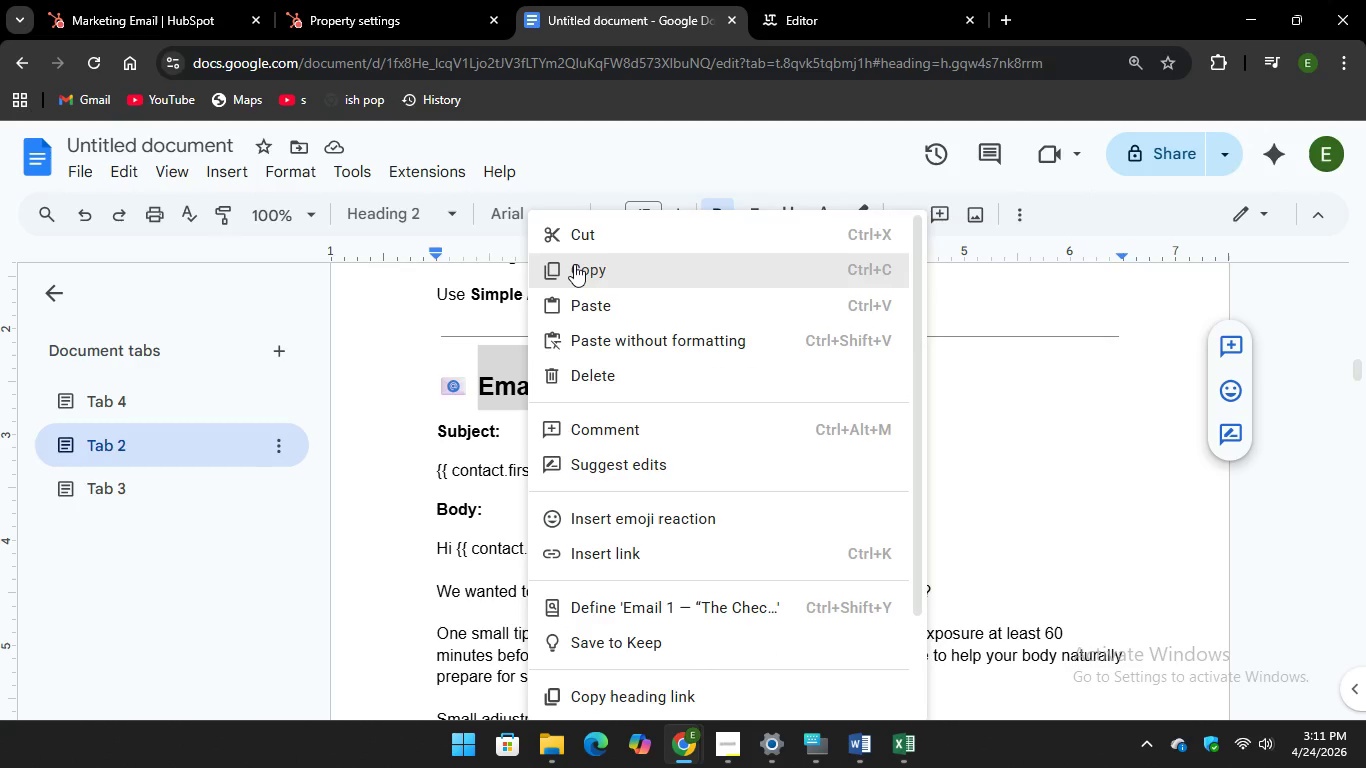 
left_click([574, 264])
 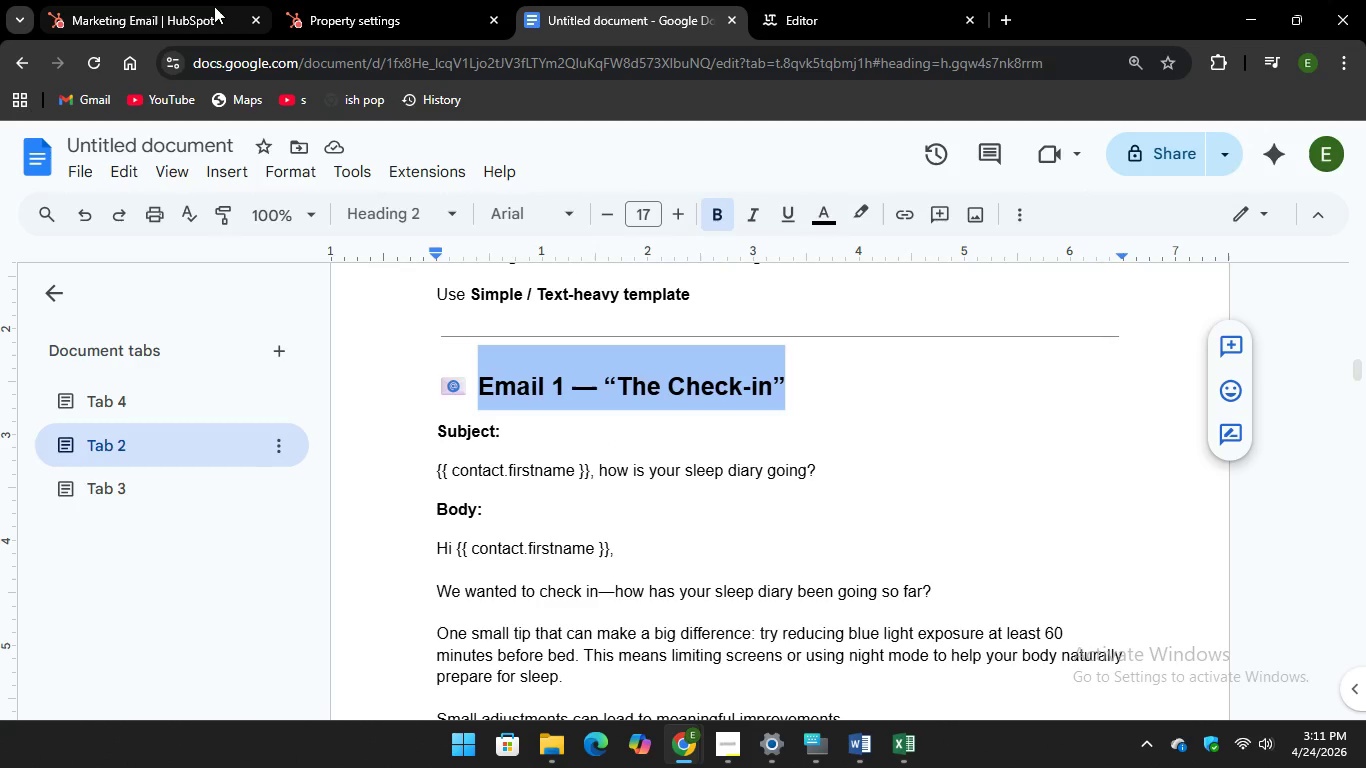 
left_click([210, 6])
 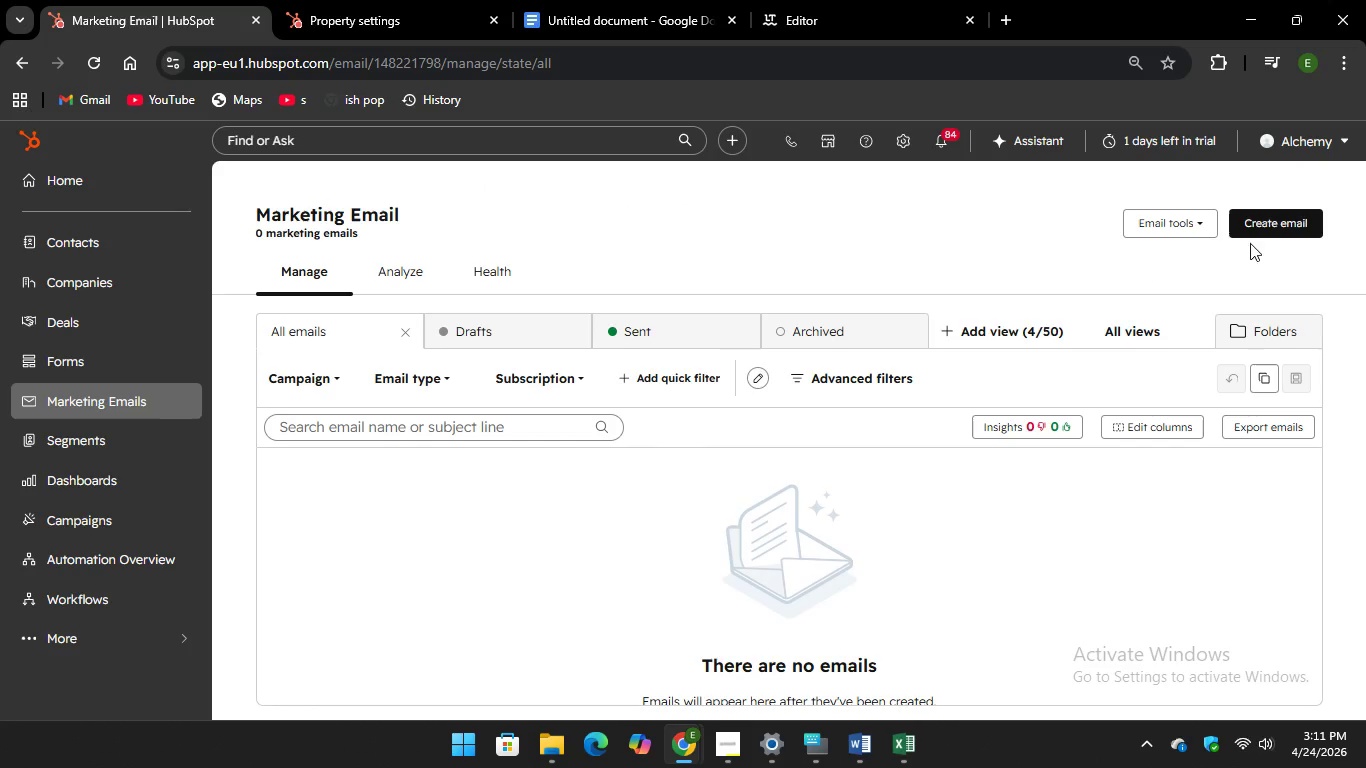 
left_click([1264, 226])
 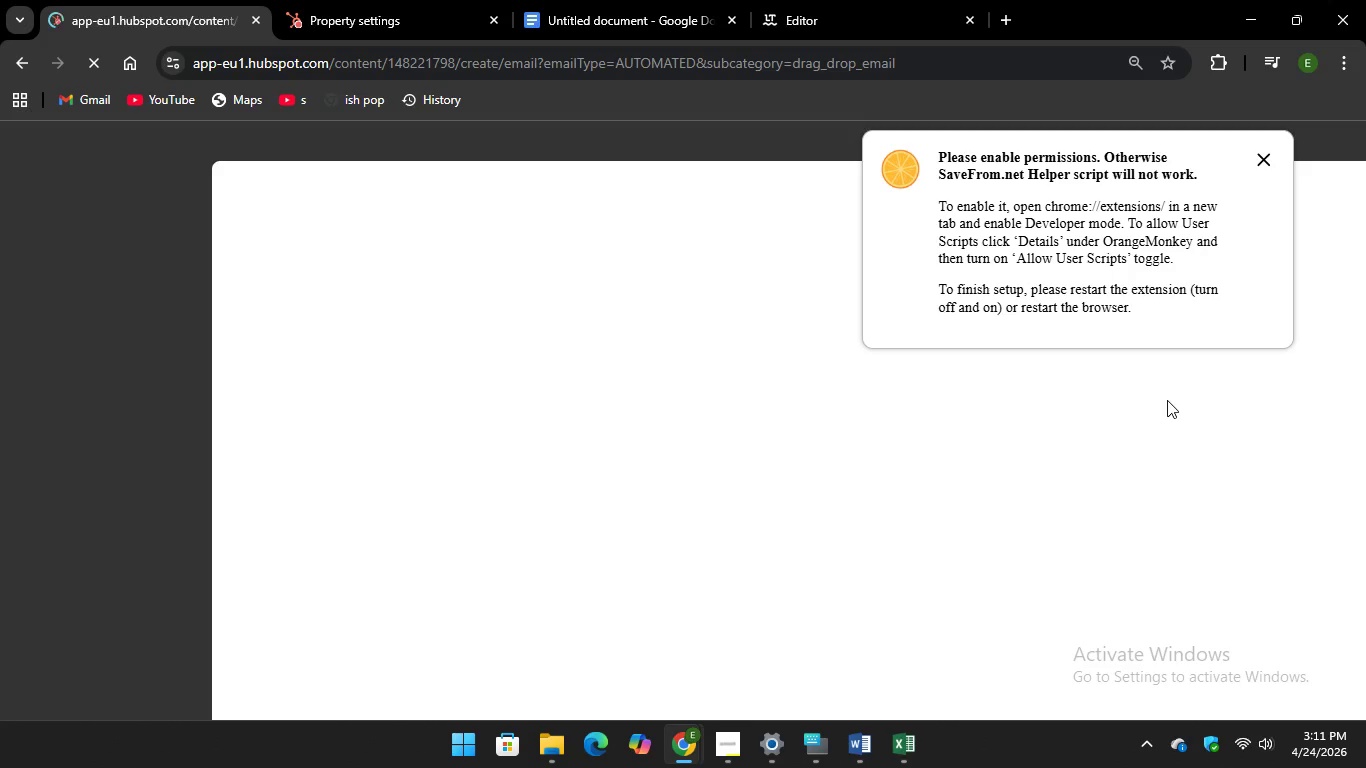 
wait(6.26)
 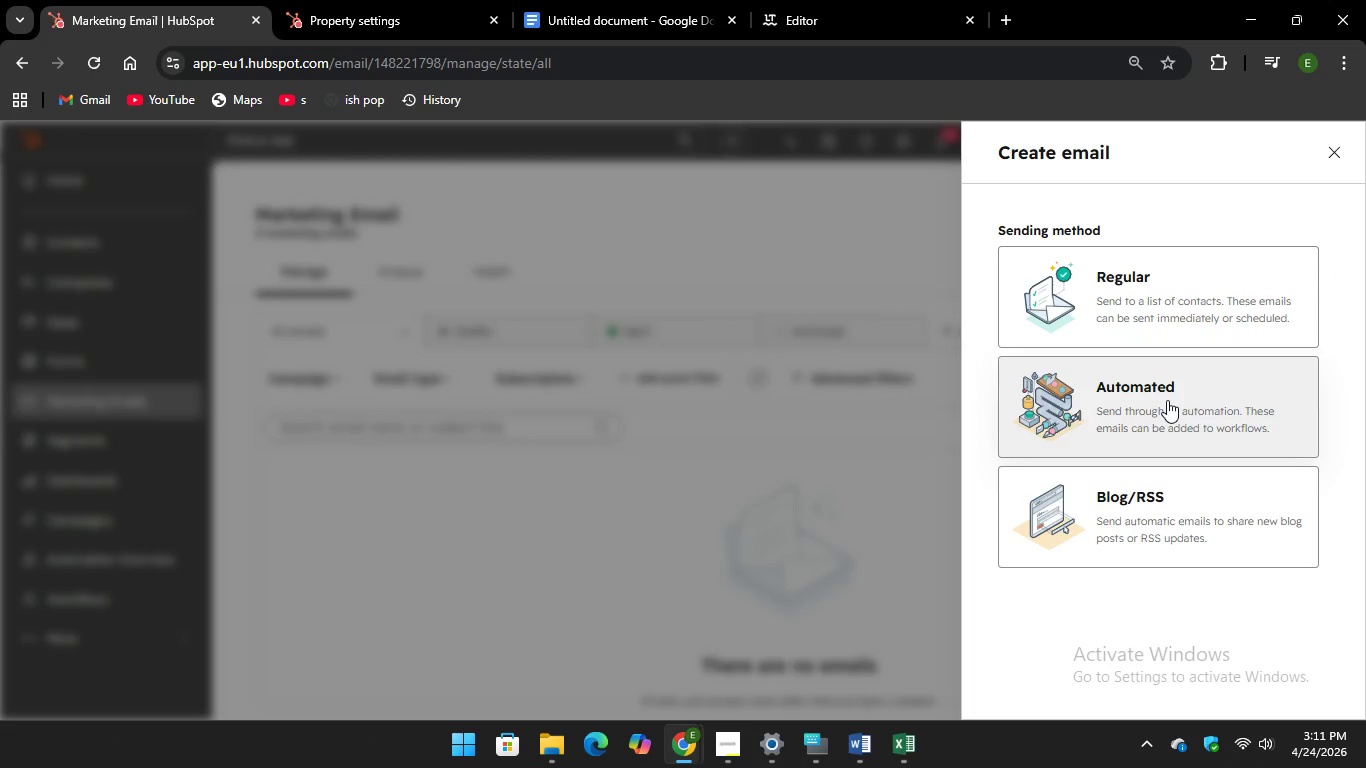 
left_click([1262, 155])
 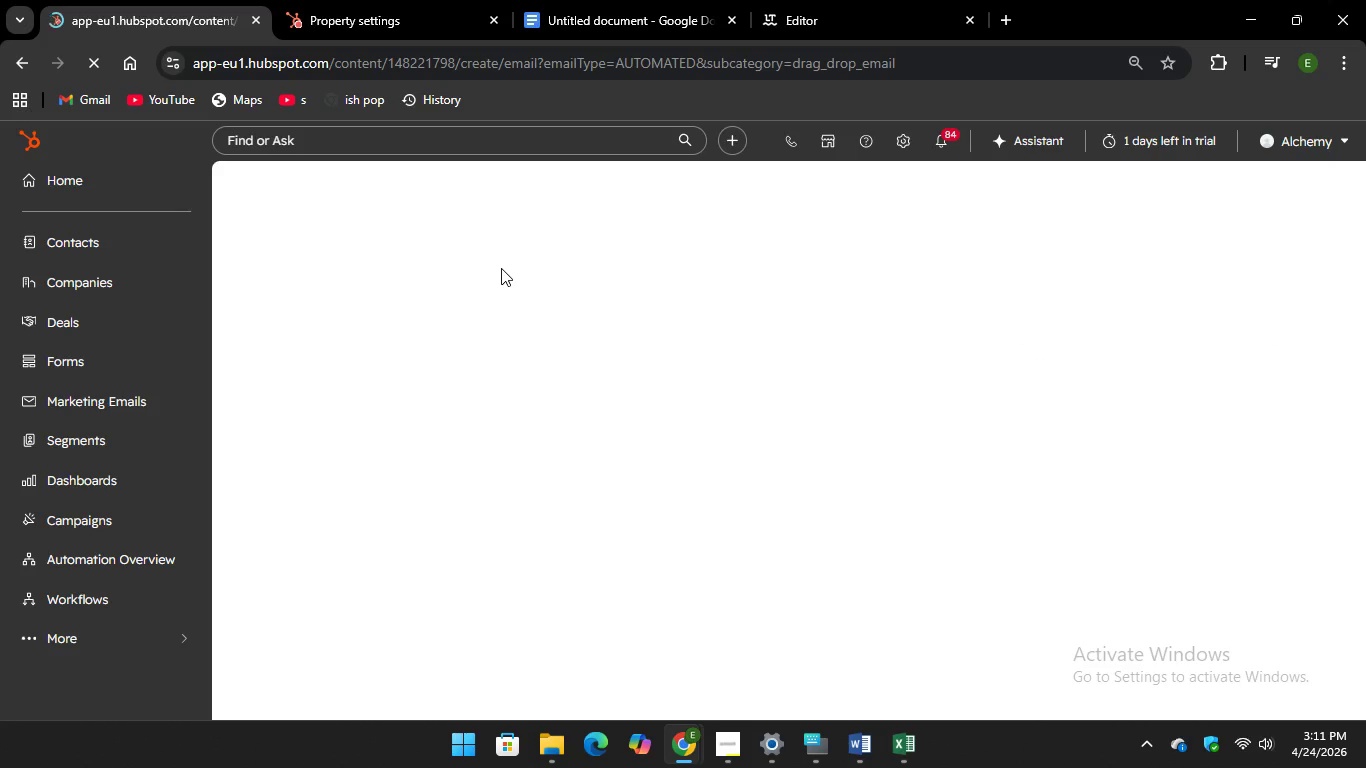 
wait(8.74)
 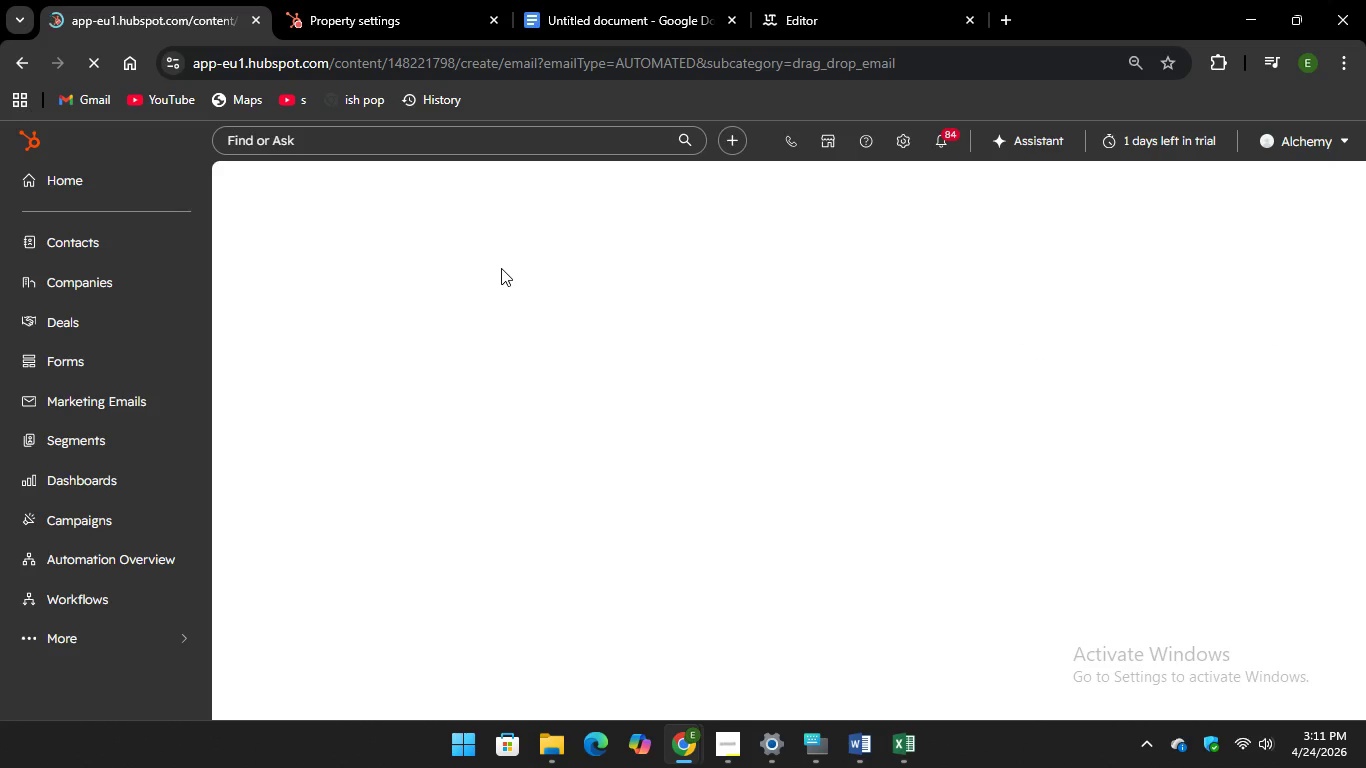 
scroll: coordinate [608, 386], scroll_direction: down, amount: 2.0
 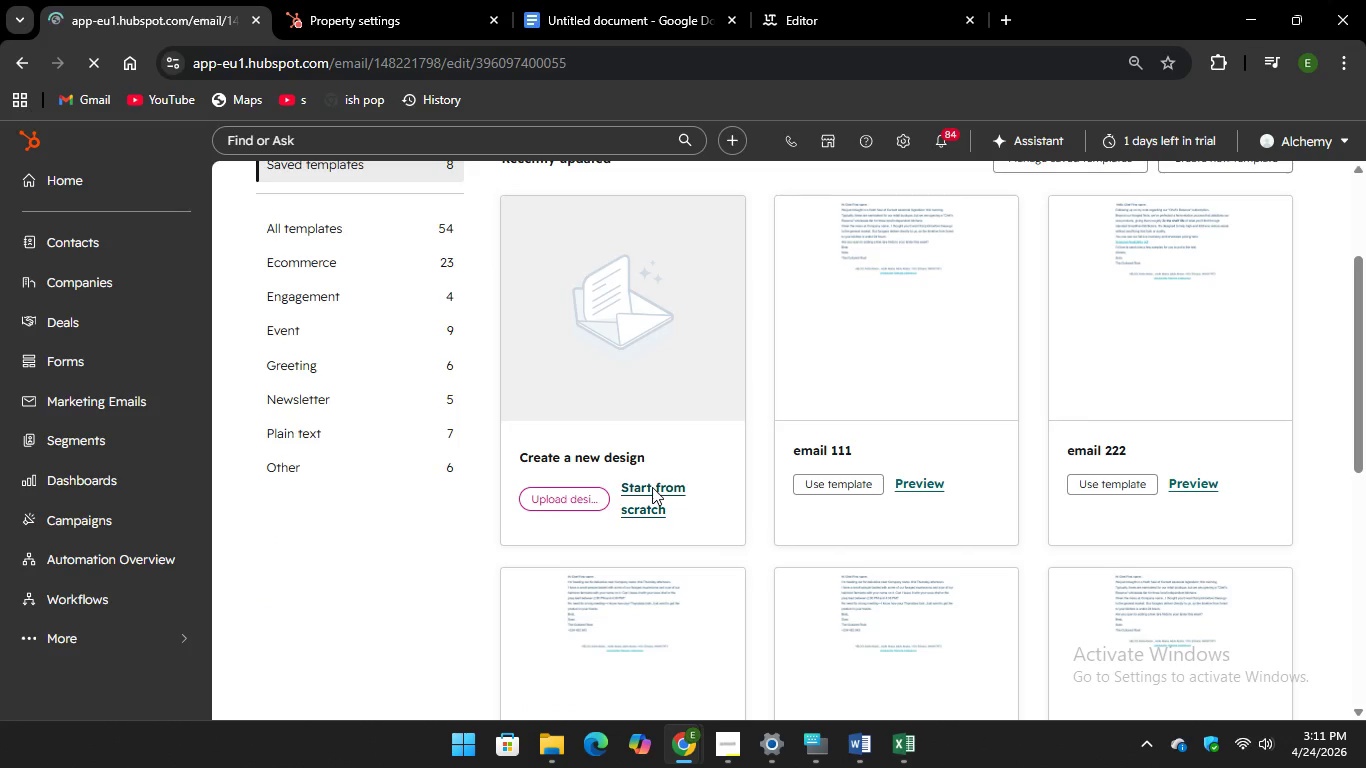 
scroll: coordinate [632, 313], scroll_direction: up, amount: 9.0
 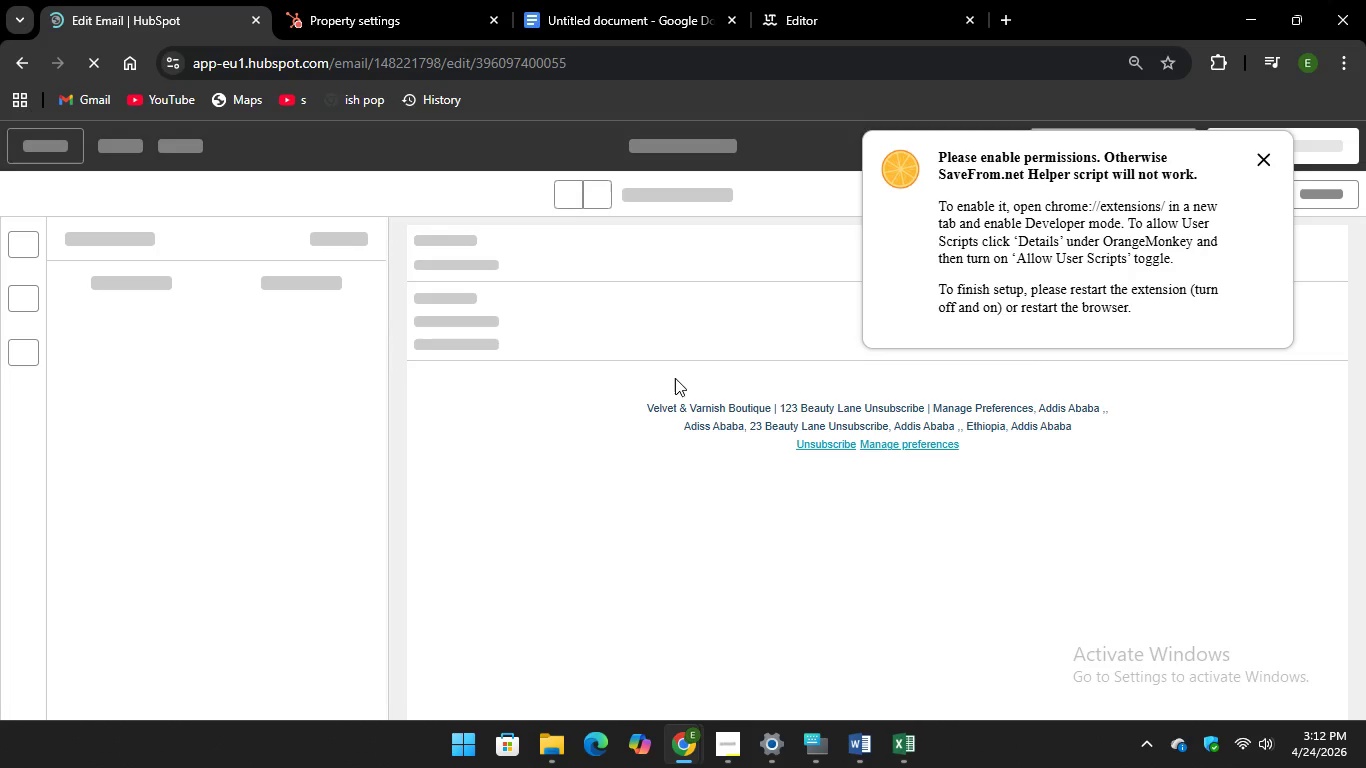 
wait(8.84)
 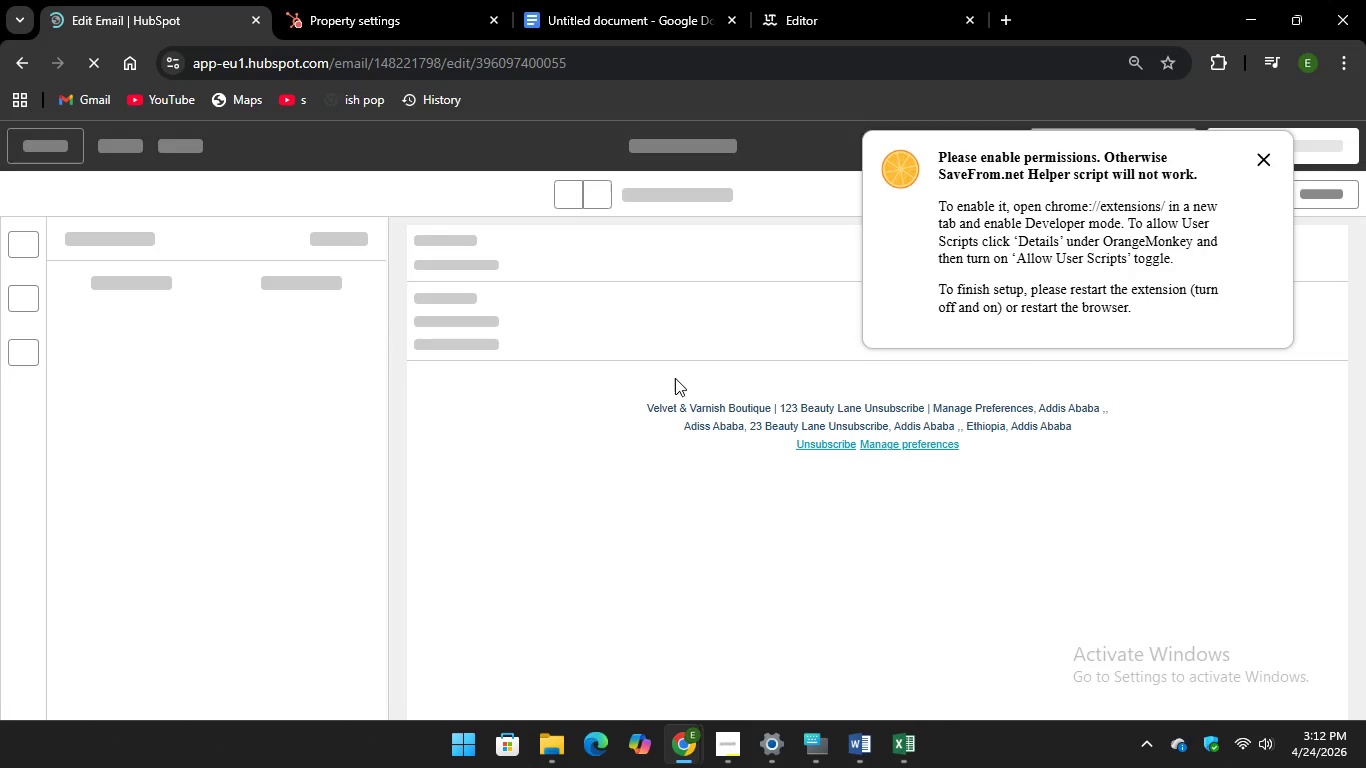 
left_click([1267, 161])
 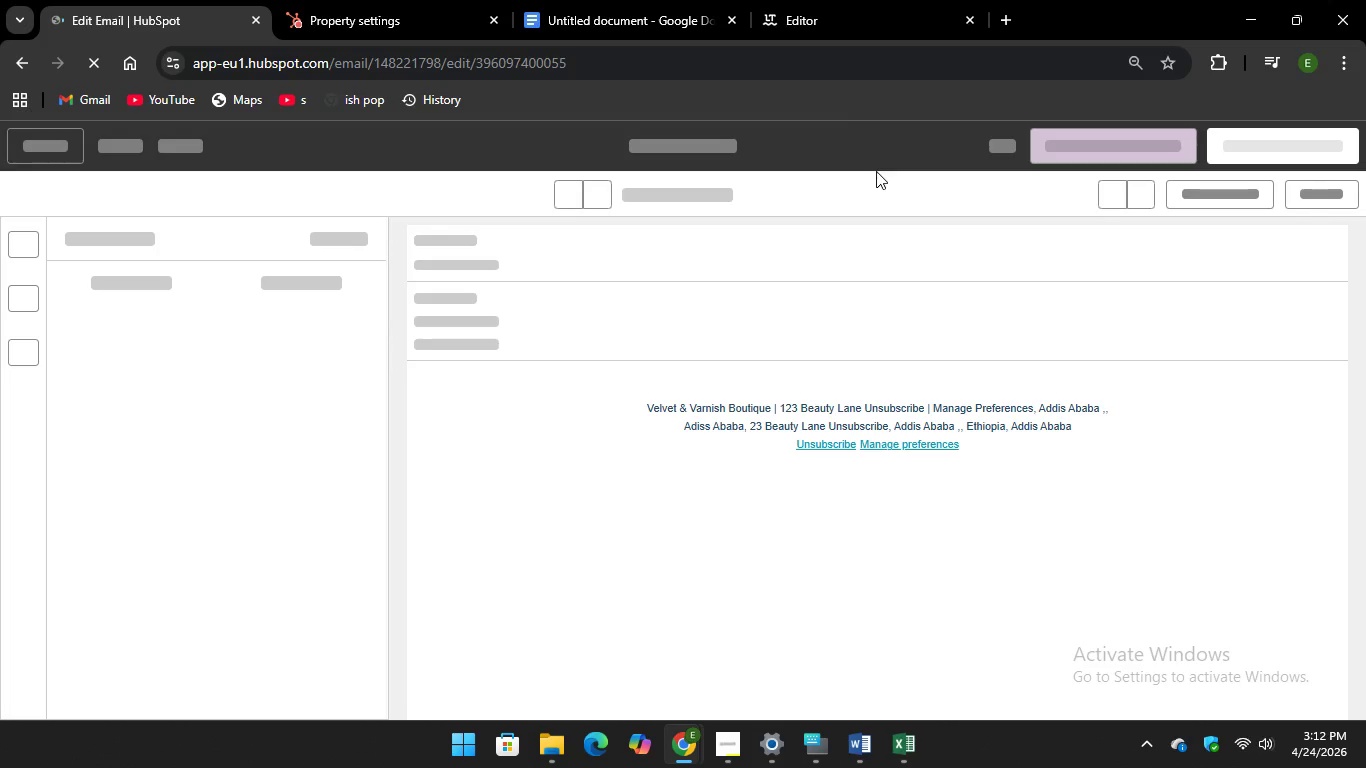 
wait(10.05)
 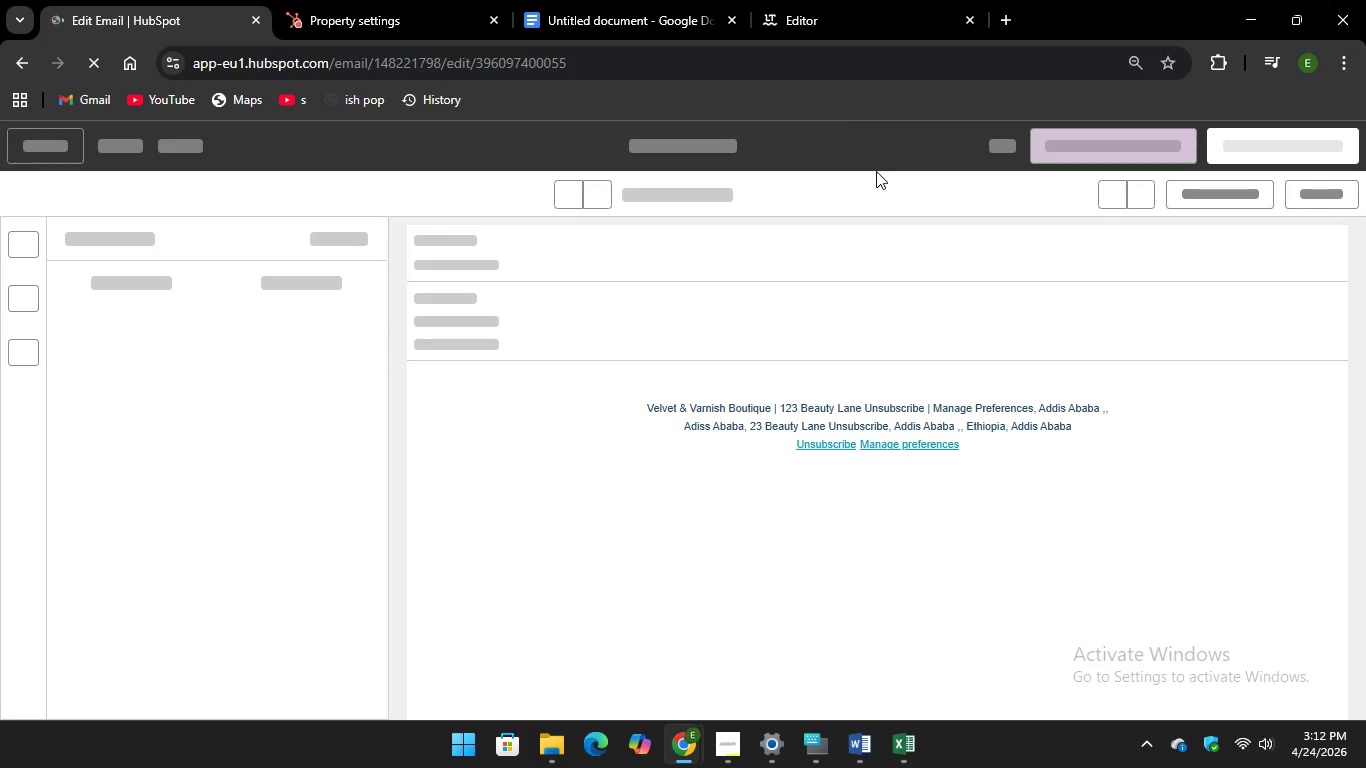 
left_click([724, 147])
 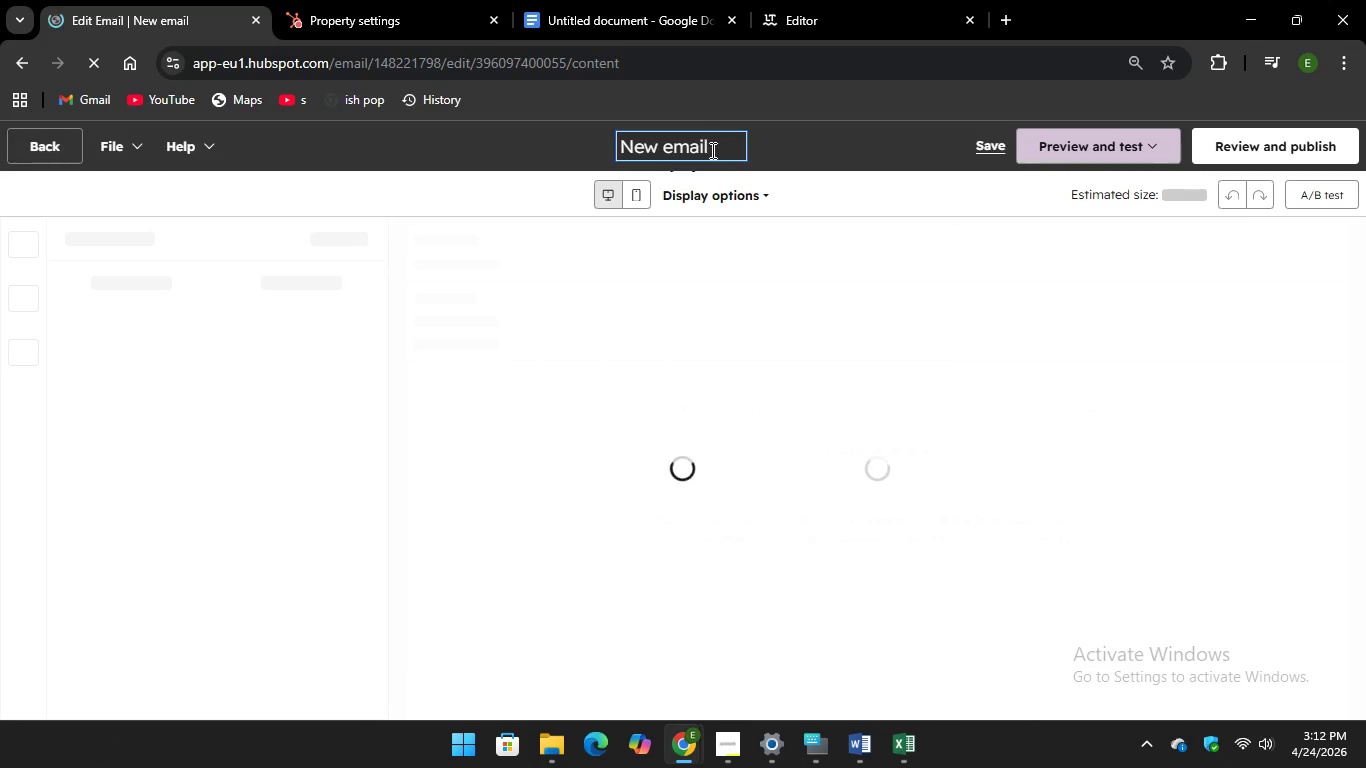 
left_click_drag(start_coordinate=[711, 150], to_coordinate=[614, 144])
 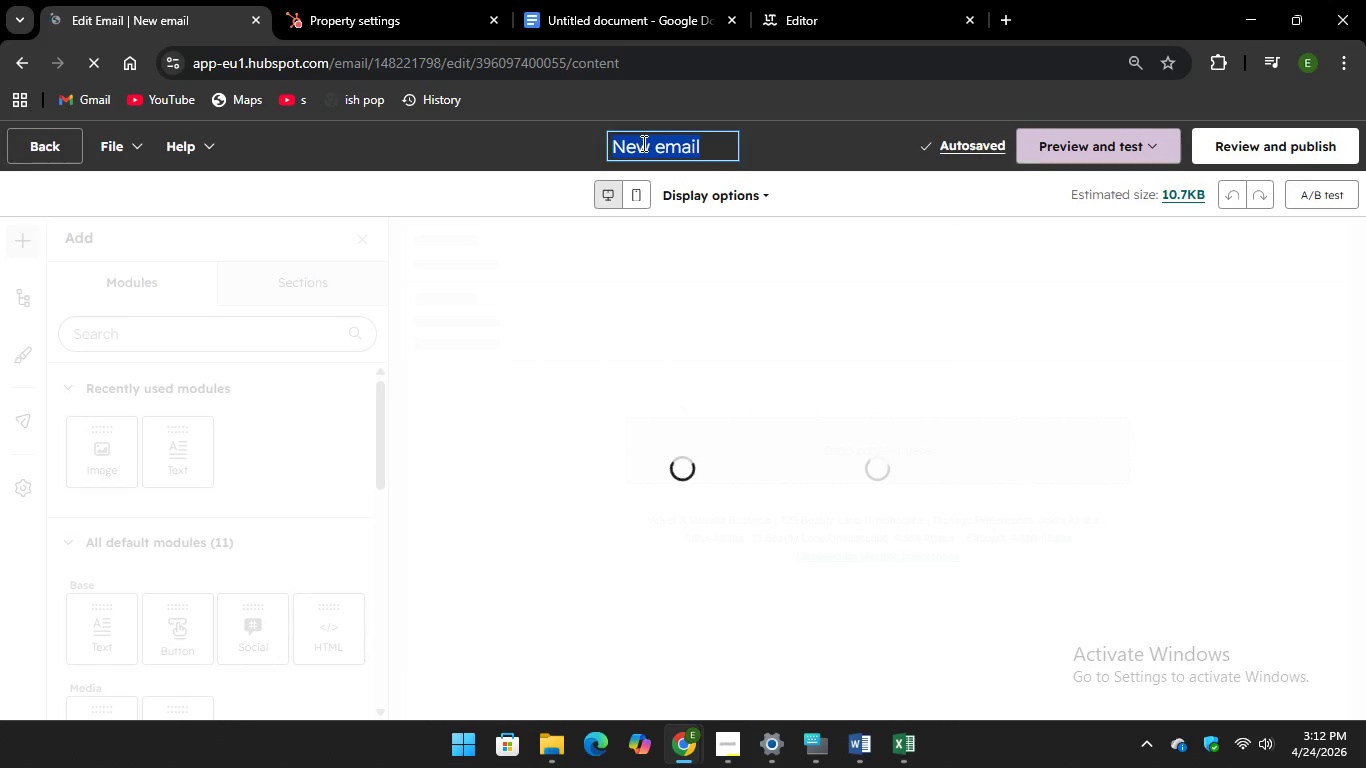 
right_click([642, 143])
 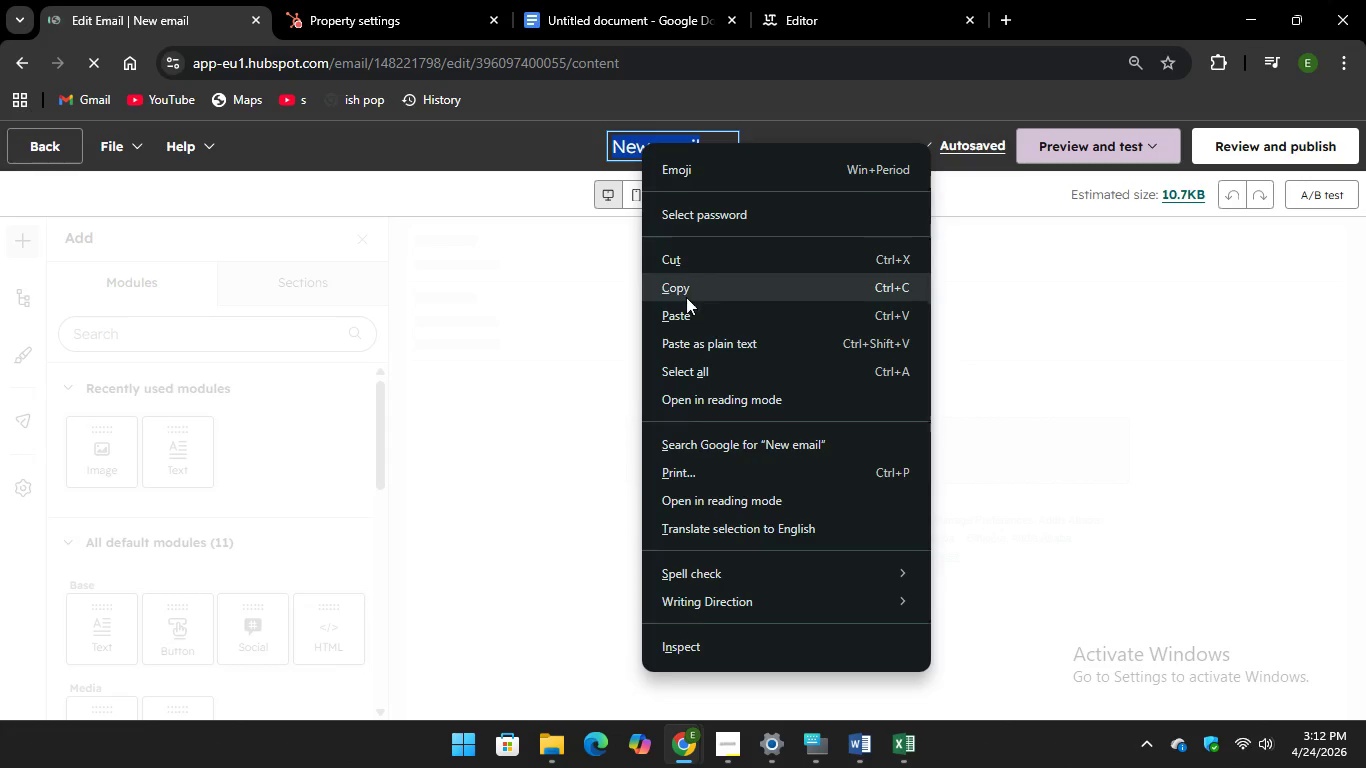 
left_click([691, 310])
 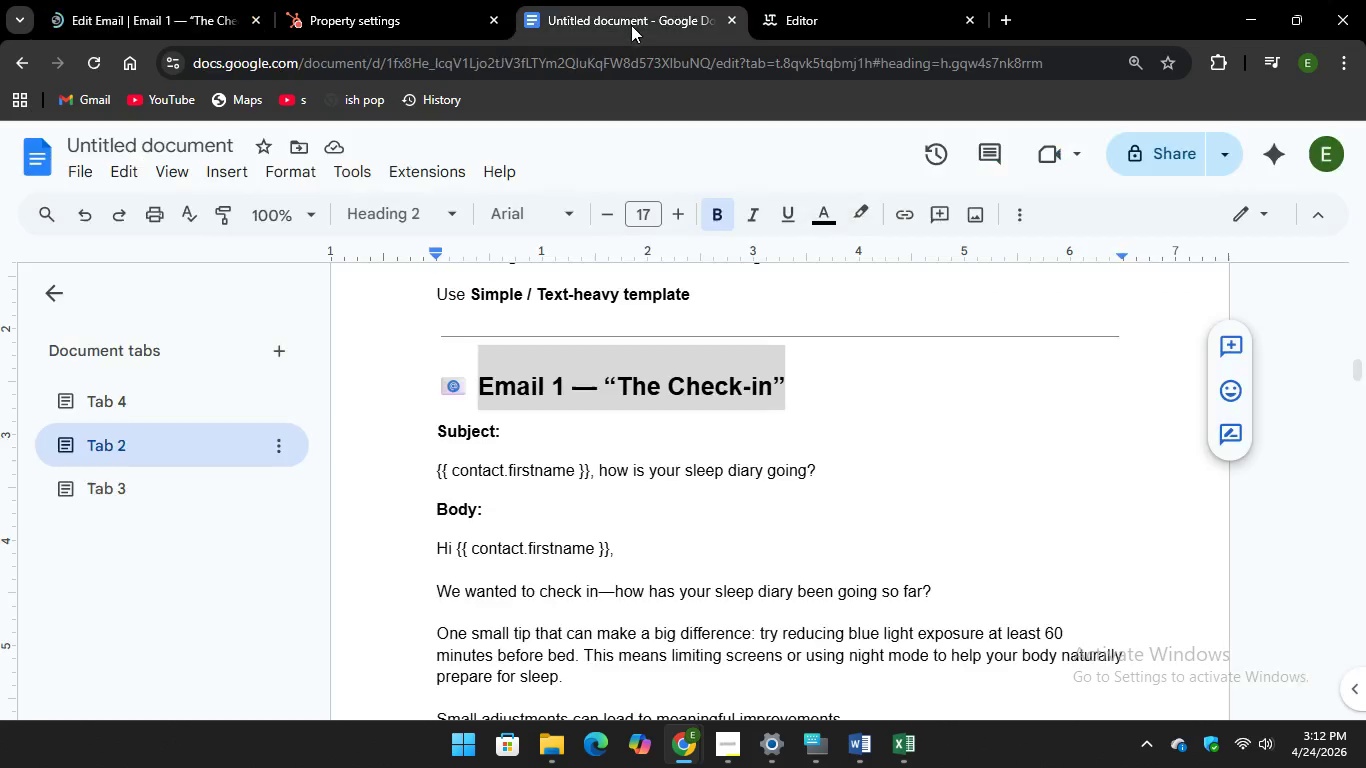 
scroll: coordinate [726, 431], scroll_direction: down, amount: 1.0
 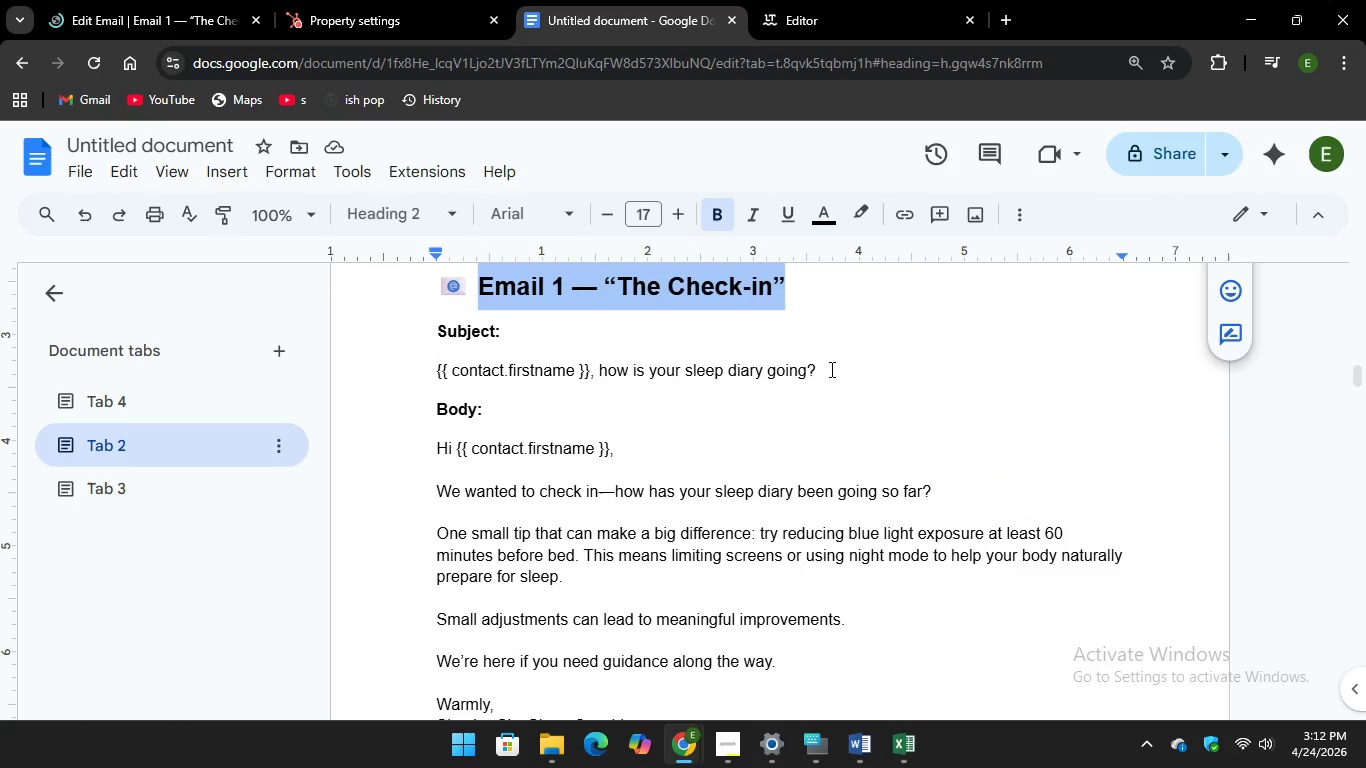 
left_click_drag(start_coordinate=[828, 369], to_coordinate=[483, 375])
 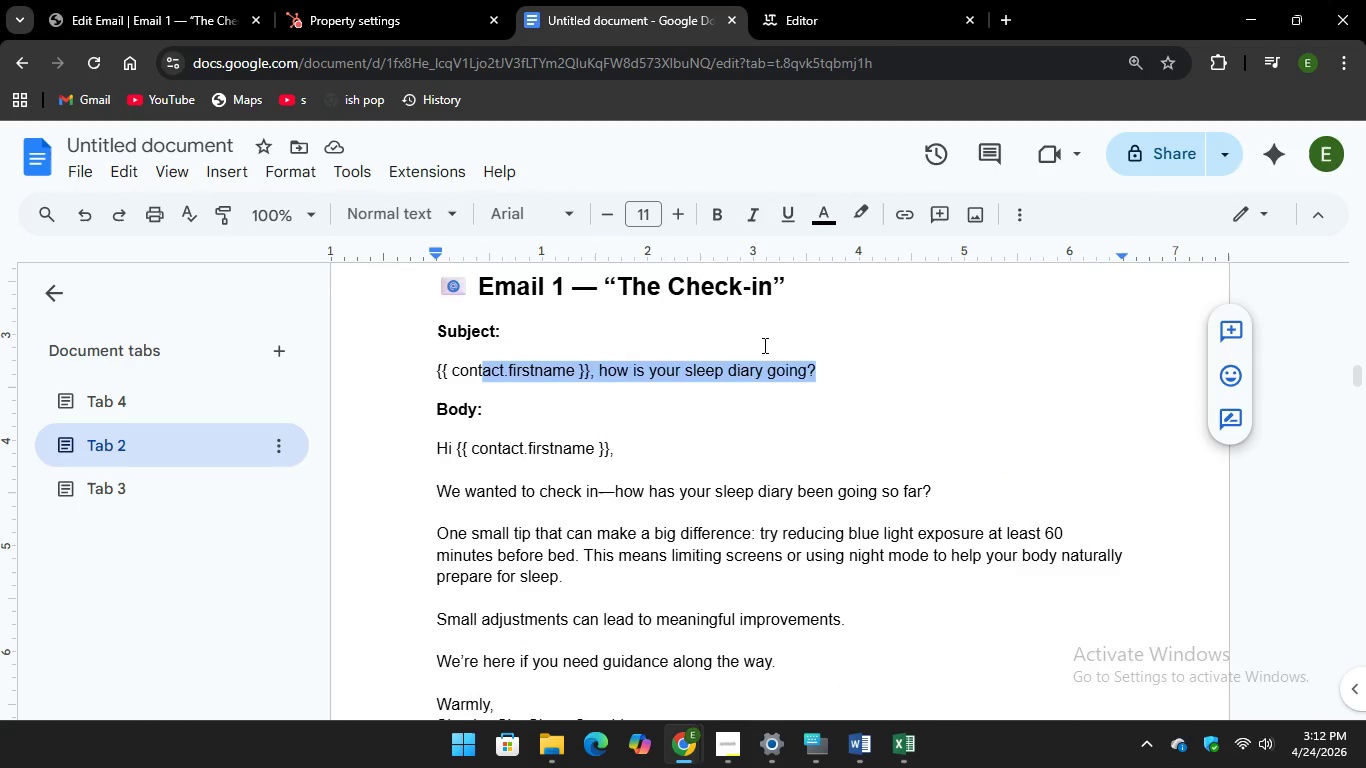 
left_click([763, 345])
 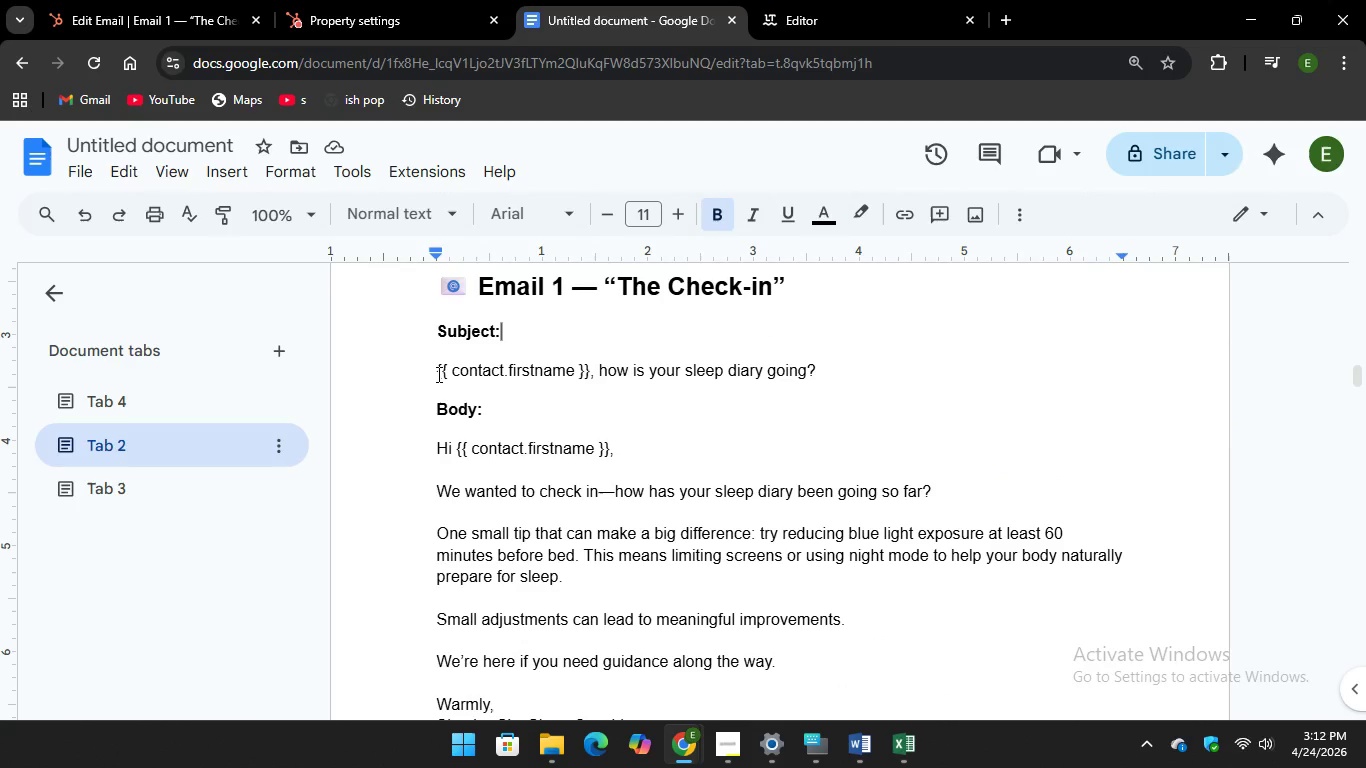 
left_click_drag(start_coordinate=[437, 374], to_coordinate=[821, 375])
 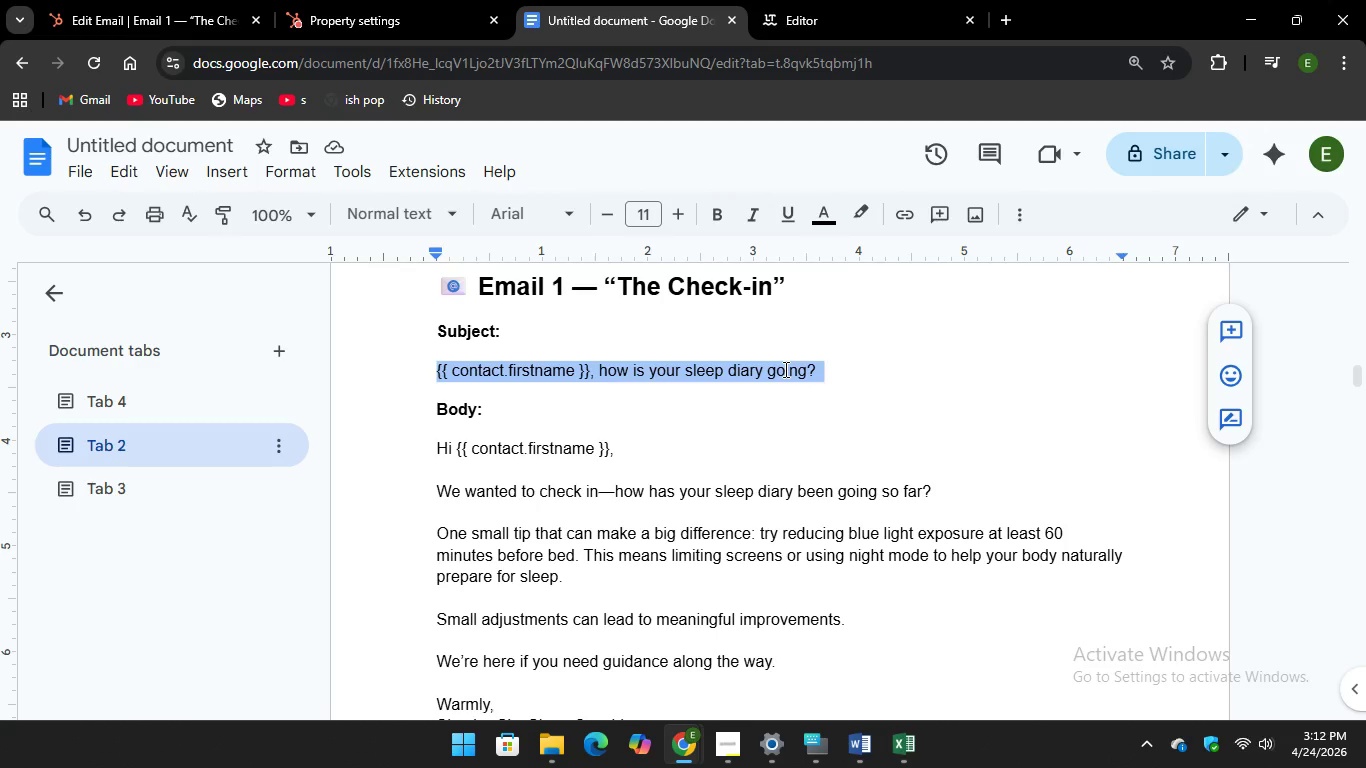 
right_click([783, 369])
 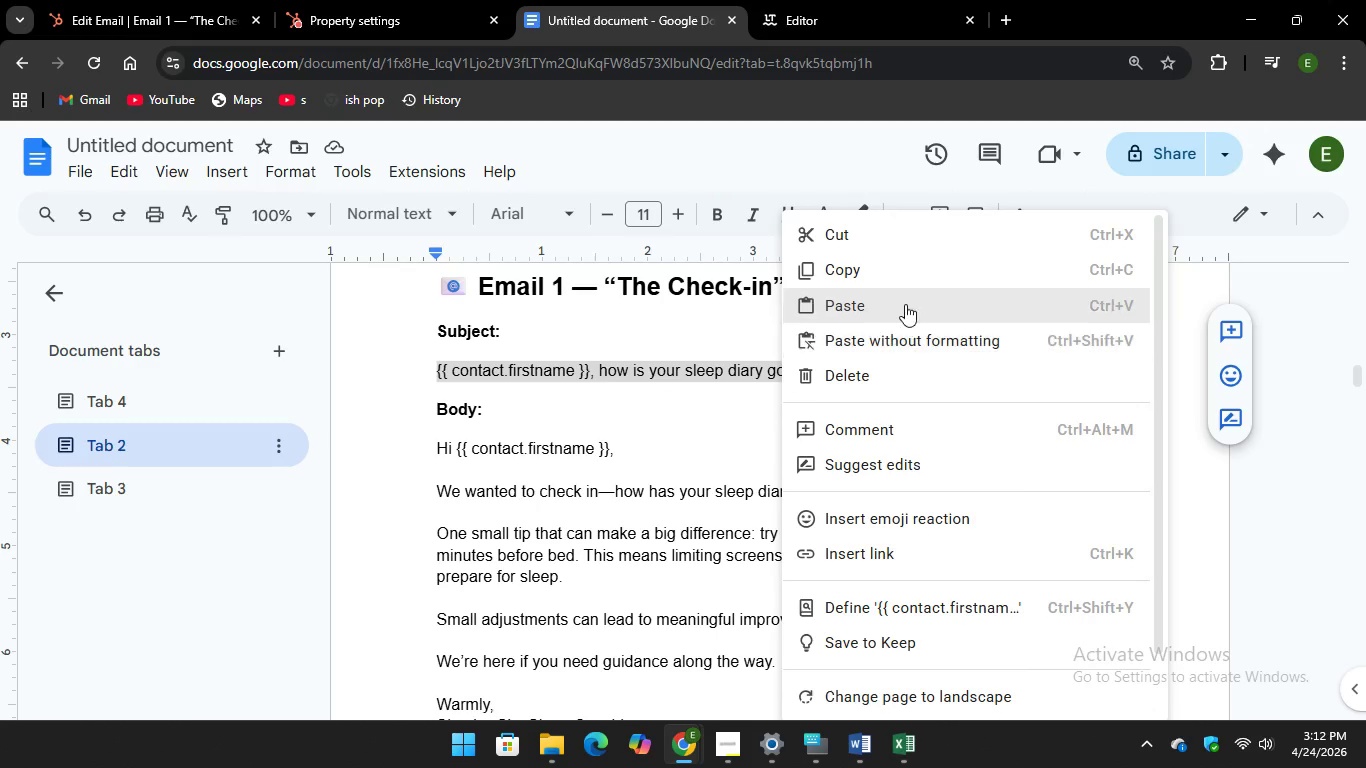 
left_click([876, 275])
 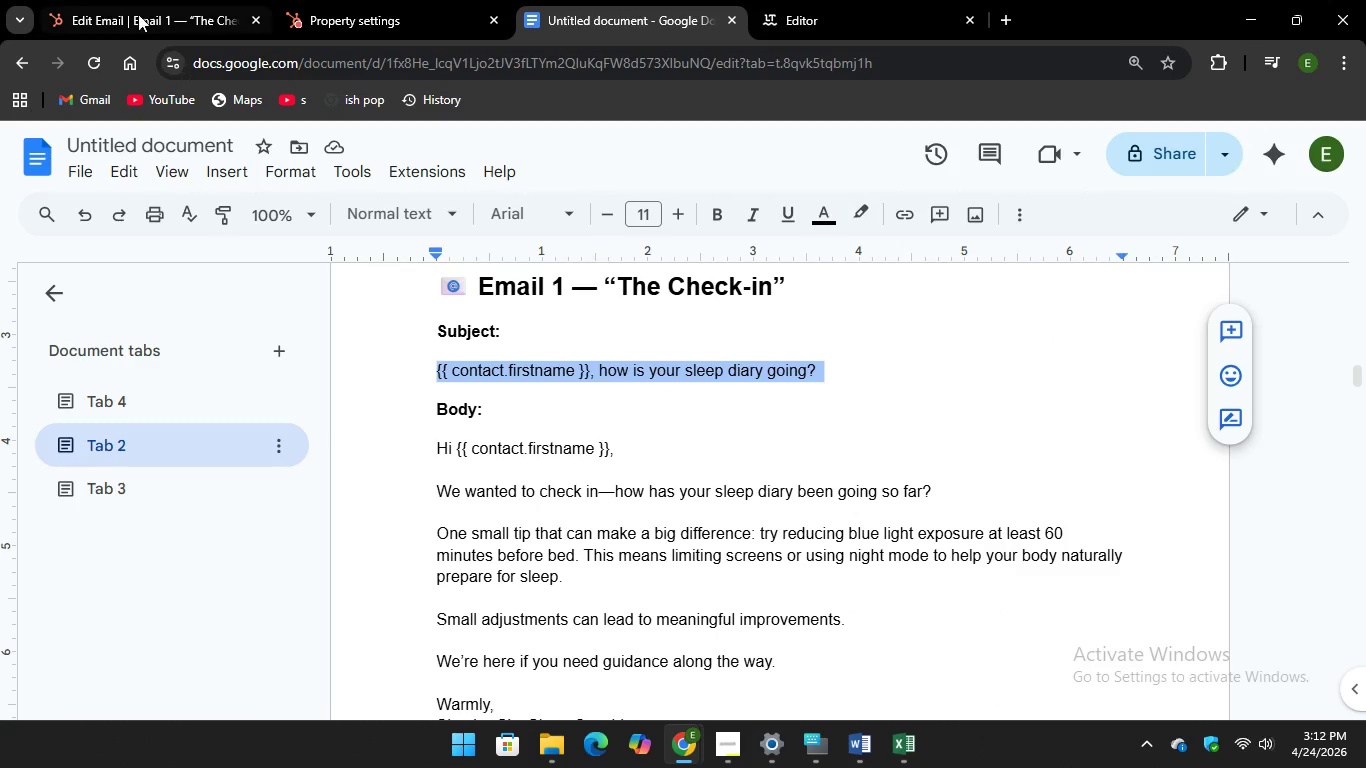 
left_click([117, 0])
 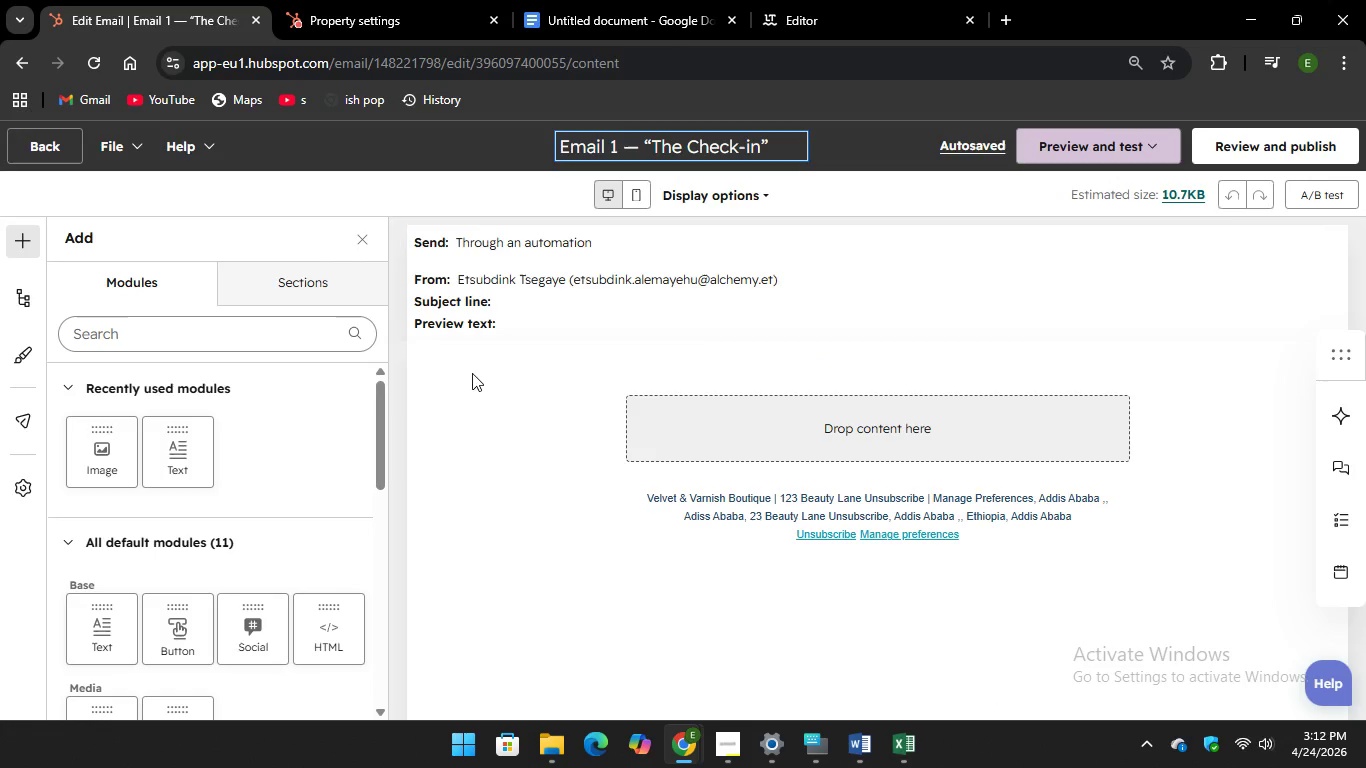 
left_click([509, 322])
 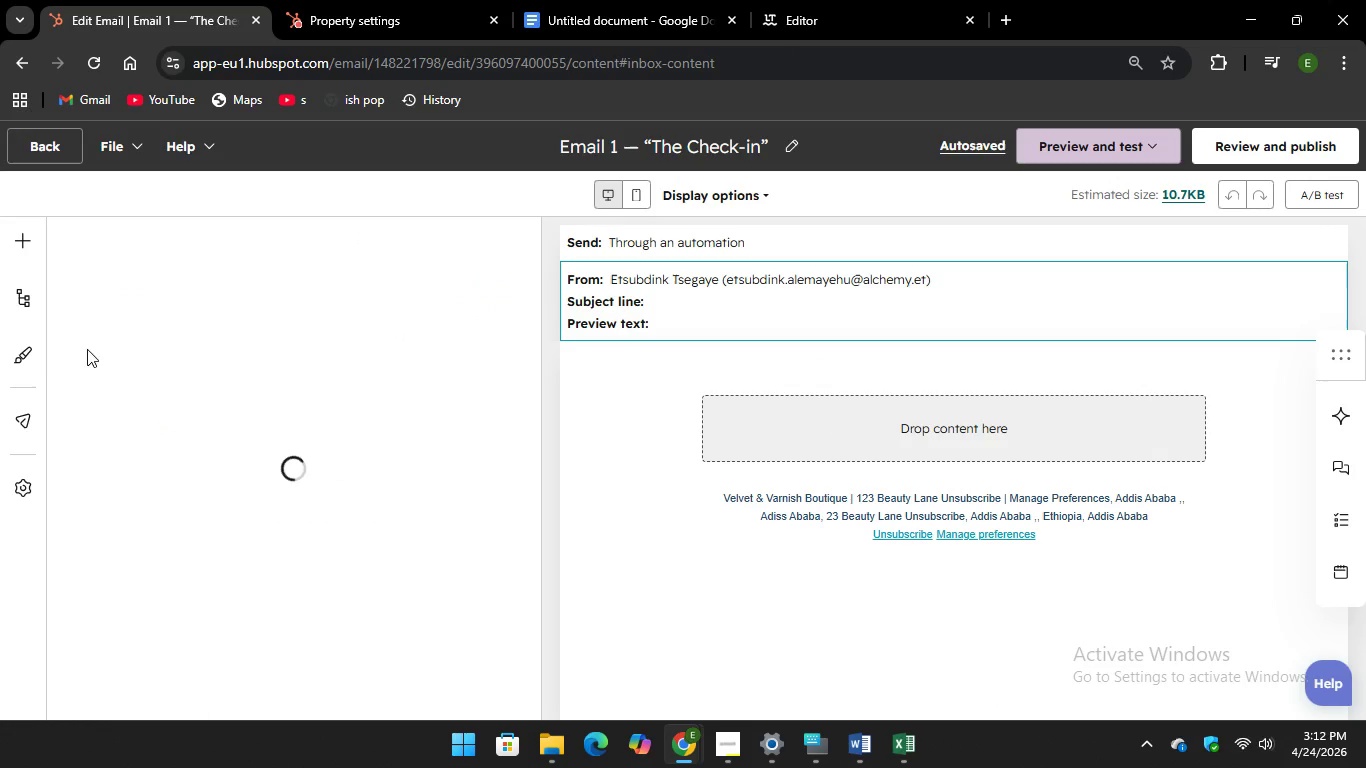 
mouse_move([175, 447])
 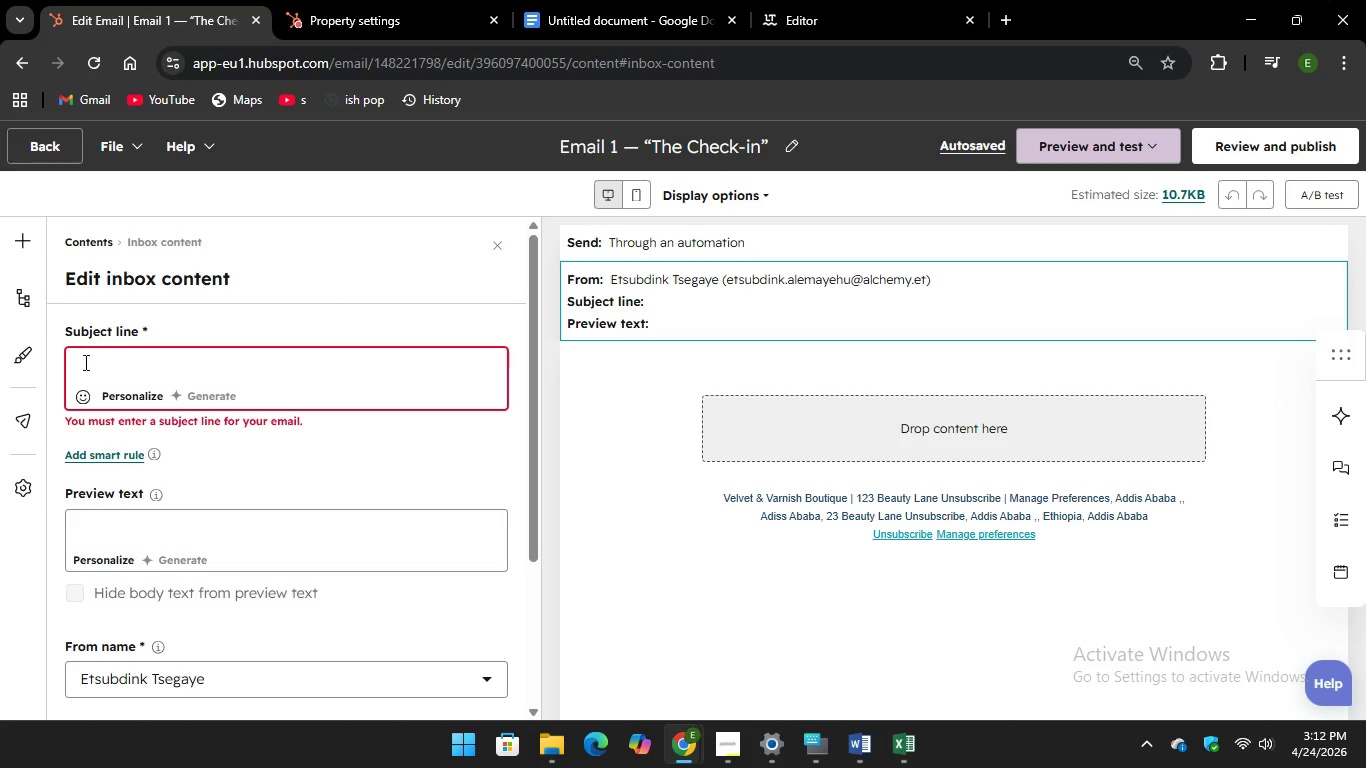 
right_click([83, 363])
 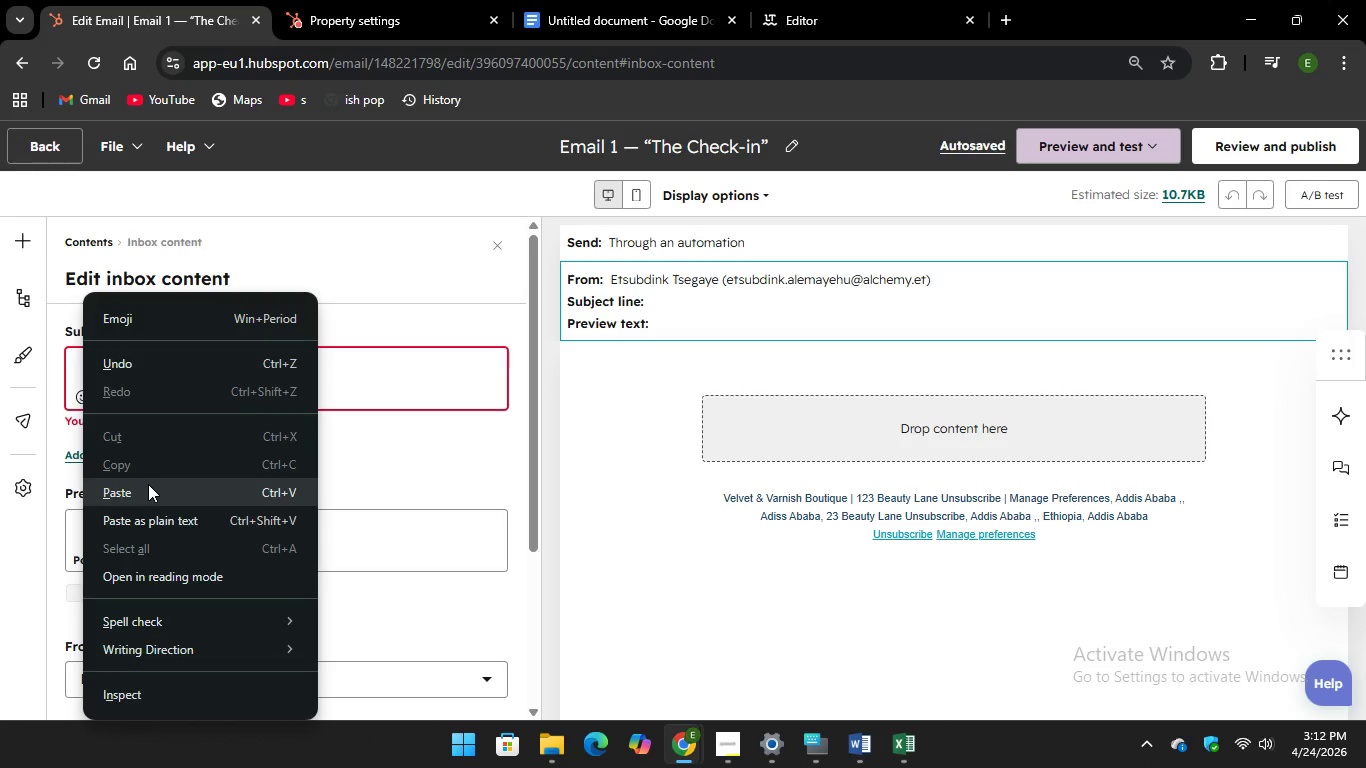 
left_click([149, 487])
 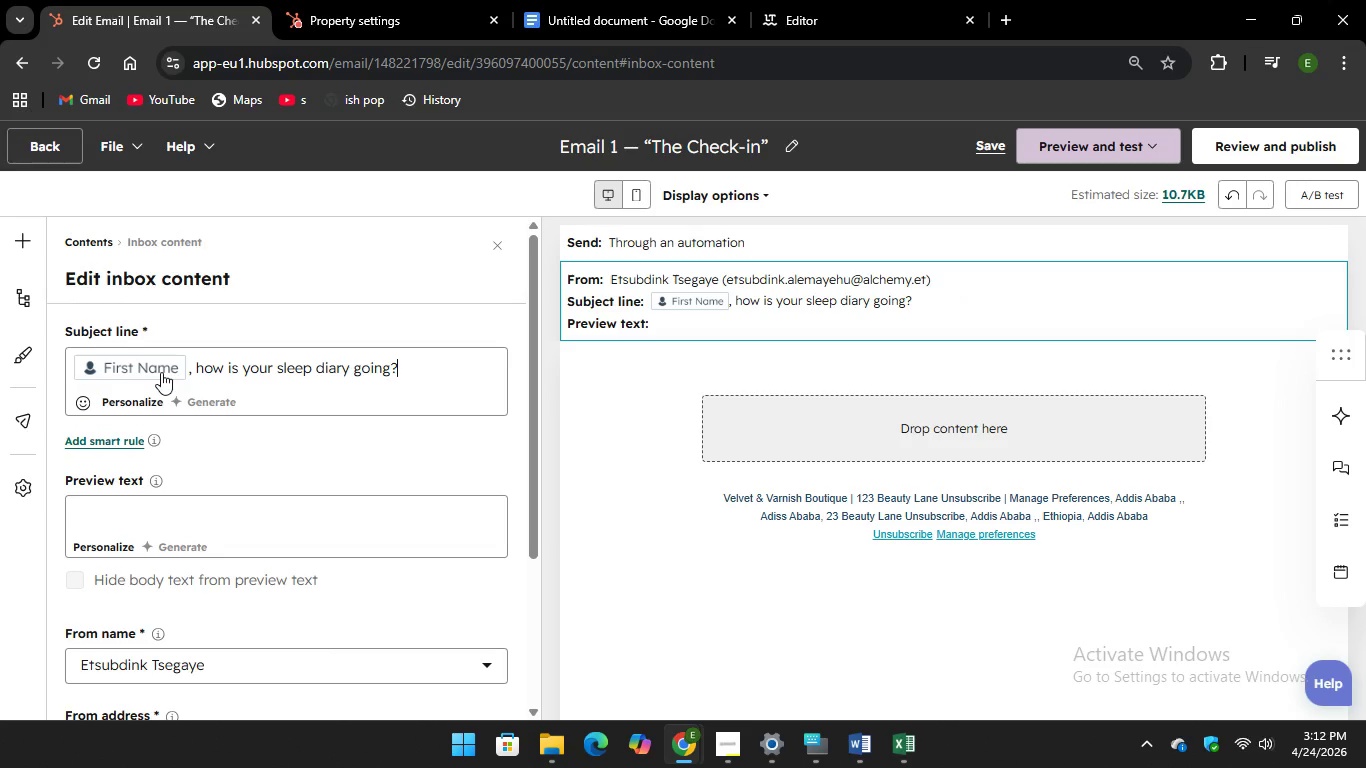 
left_click([145, 371])
 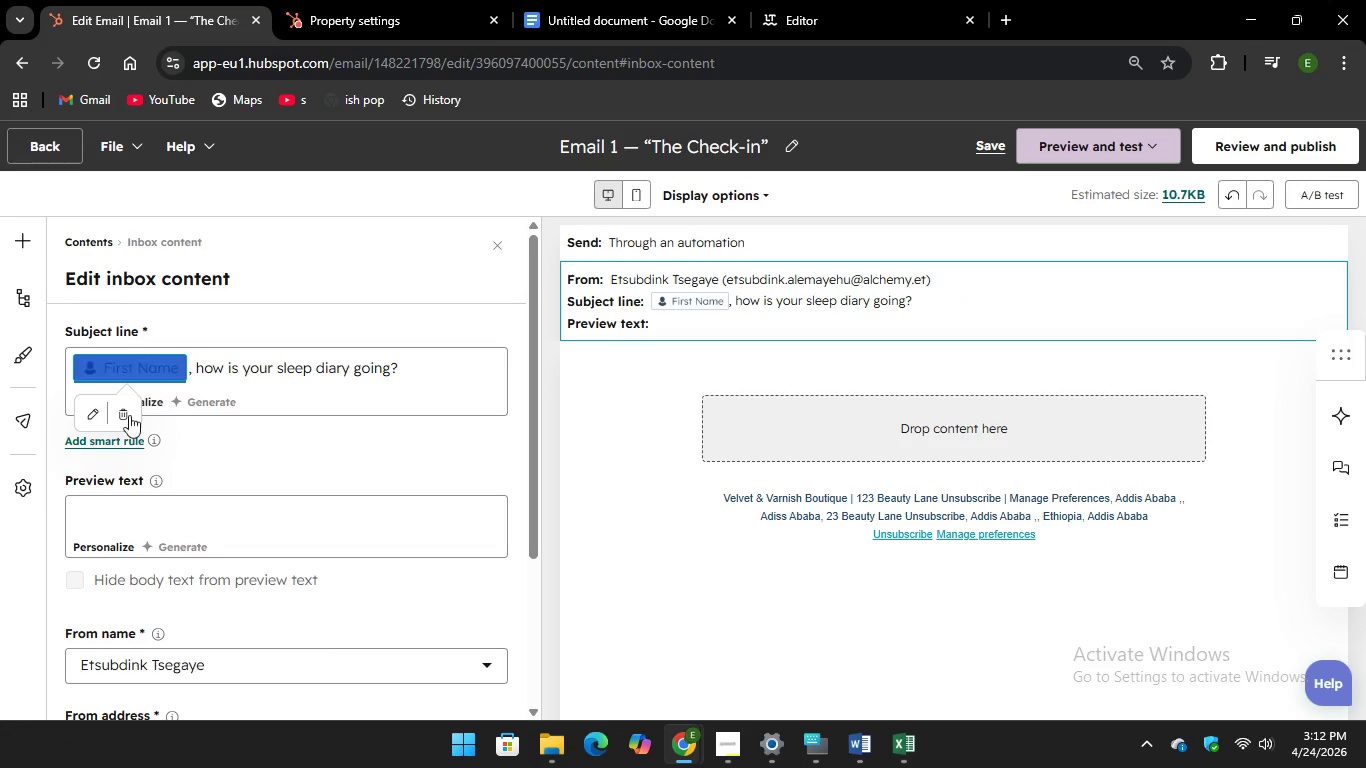 
left_click([124, 413])
 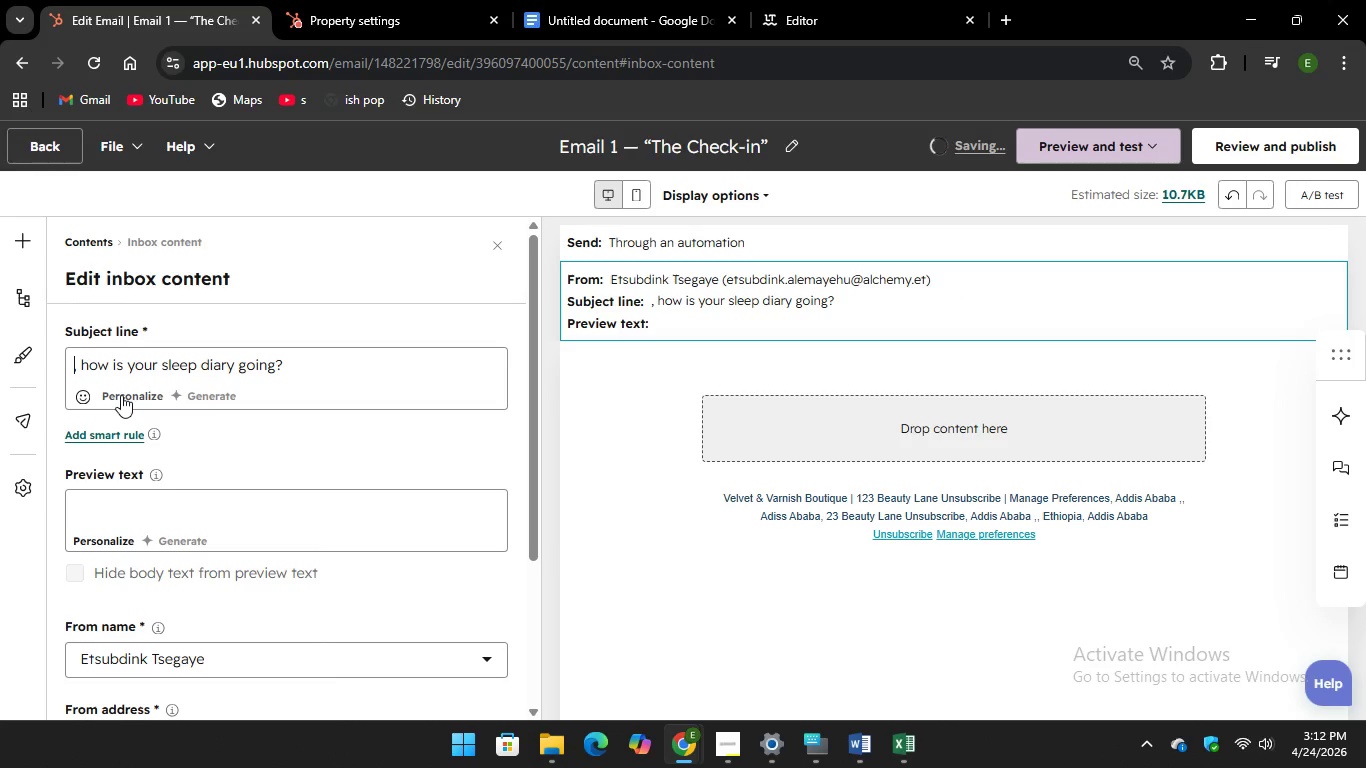 
left_click([121, 395])
 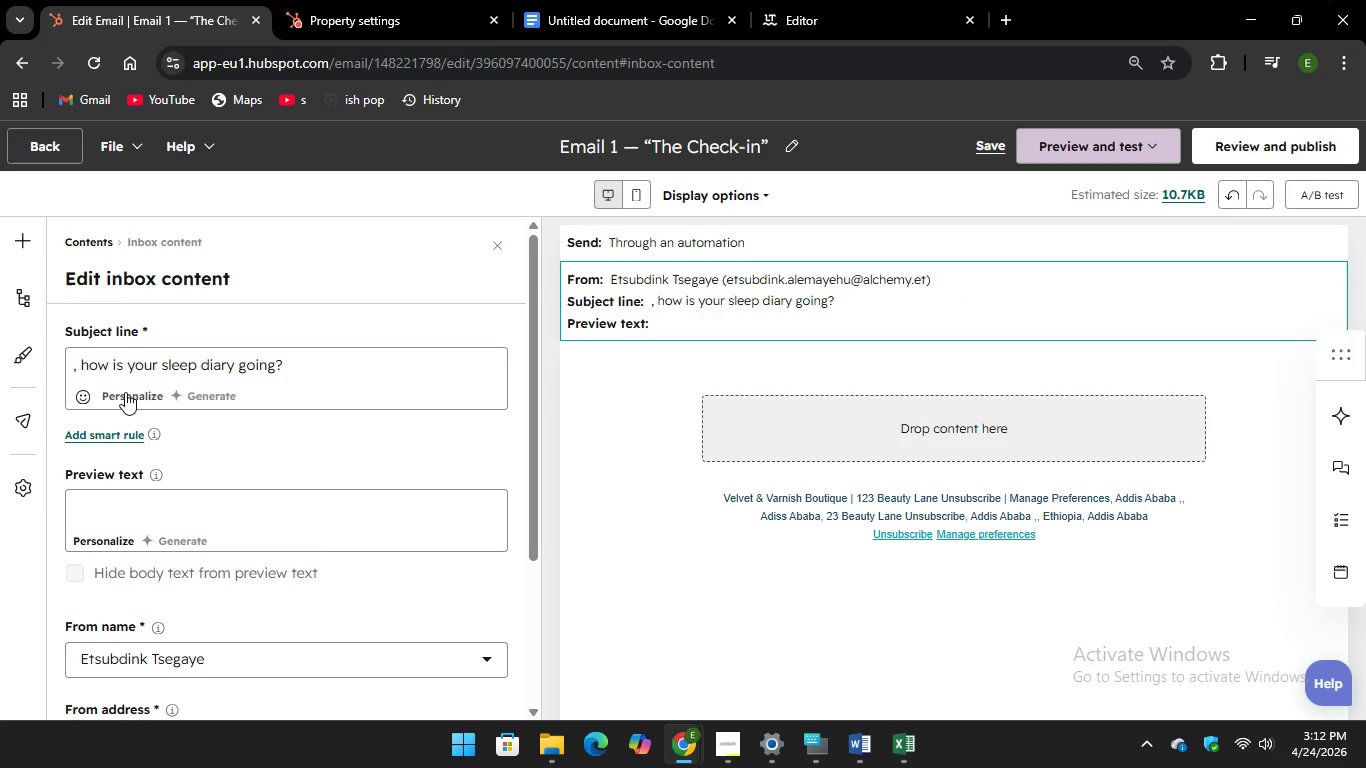 
left_click([126, 392])
 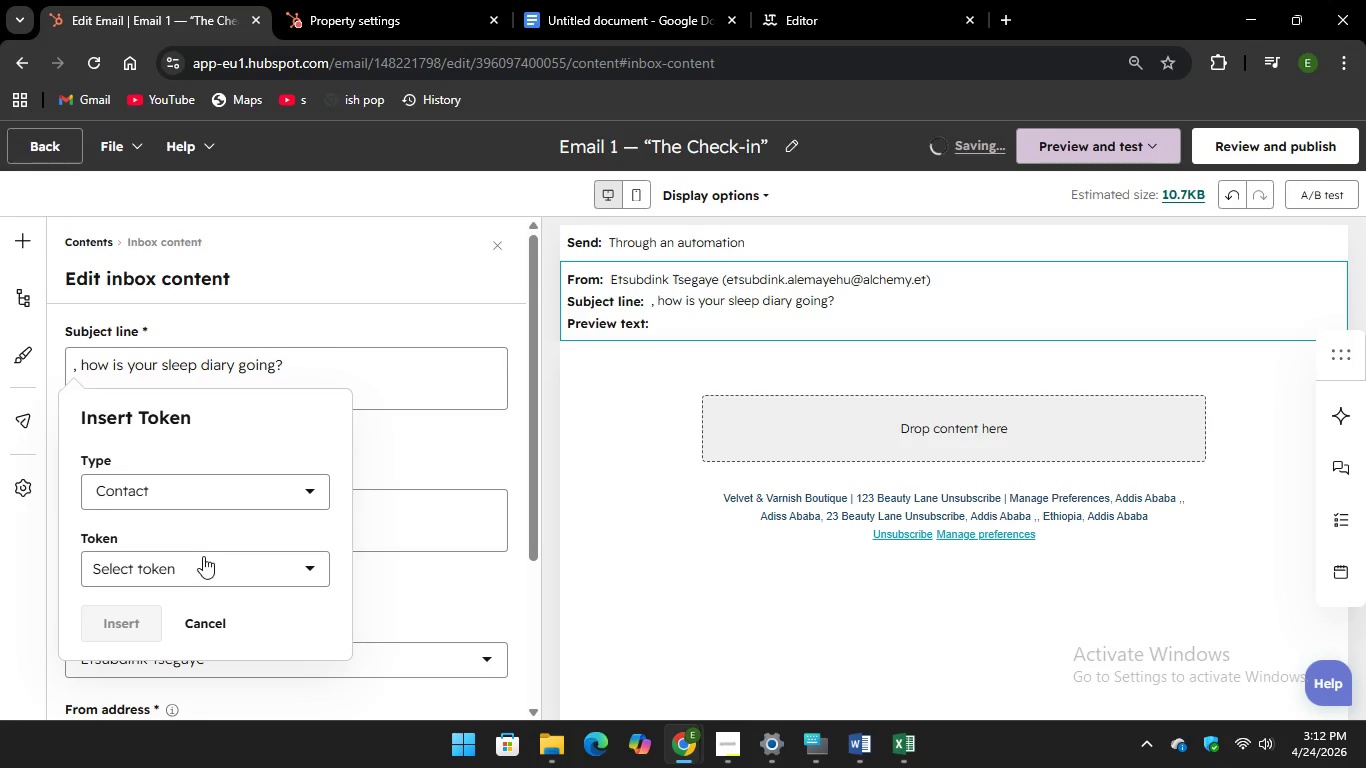 
left_click([202, 559])
 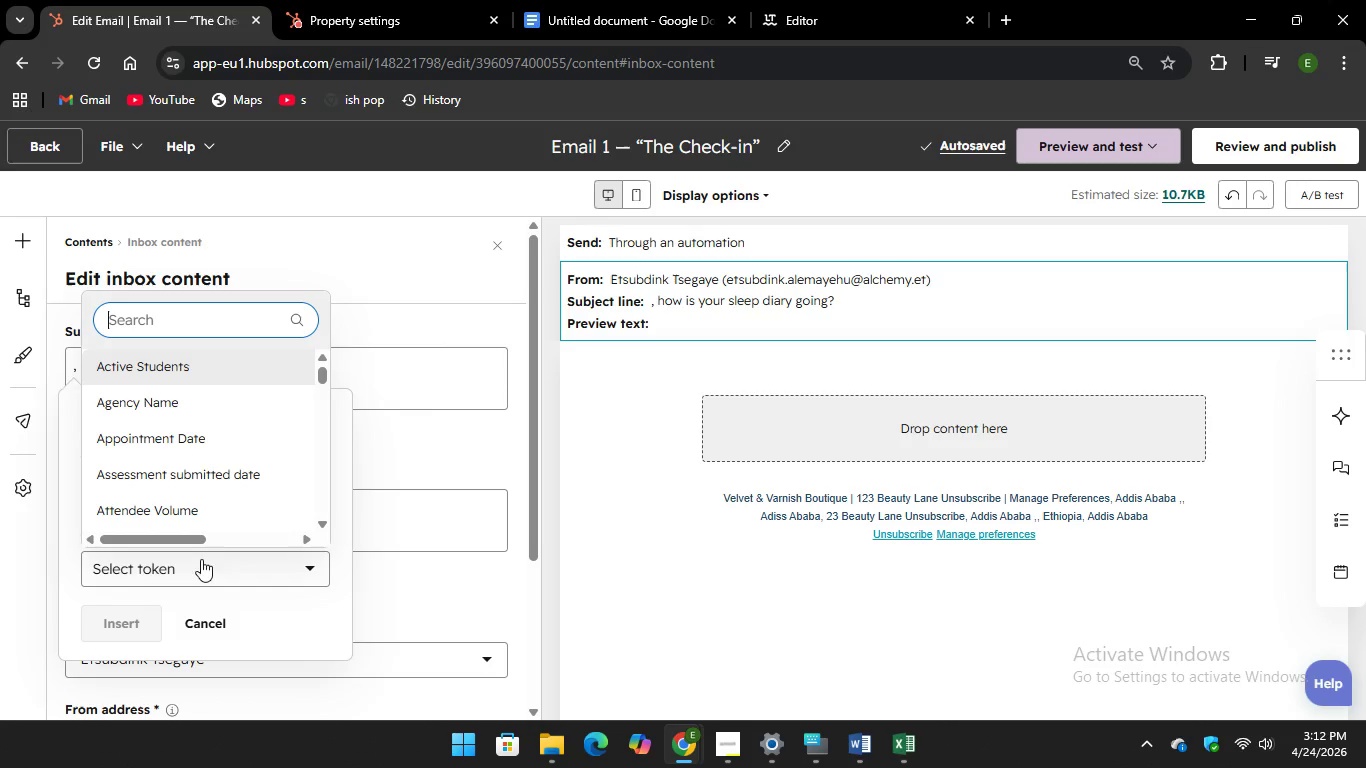 
scroll: coordinate [224, 495], scroll_direction: down, amount: 5.0
 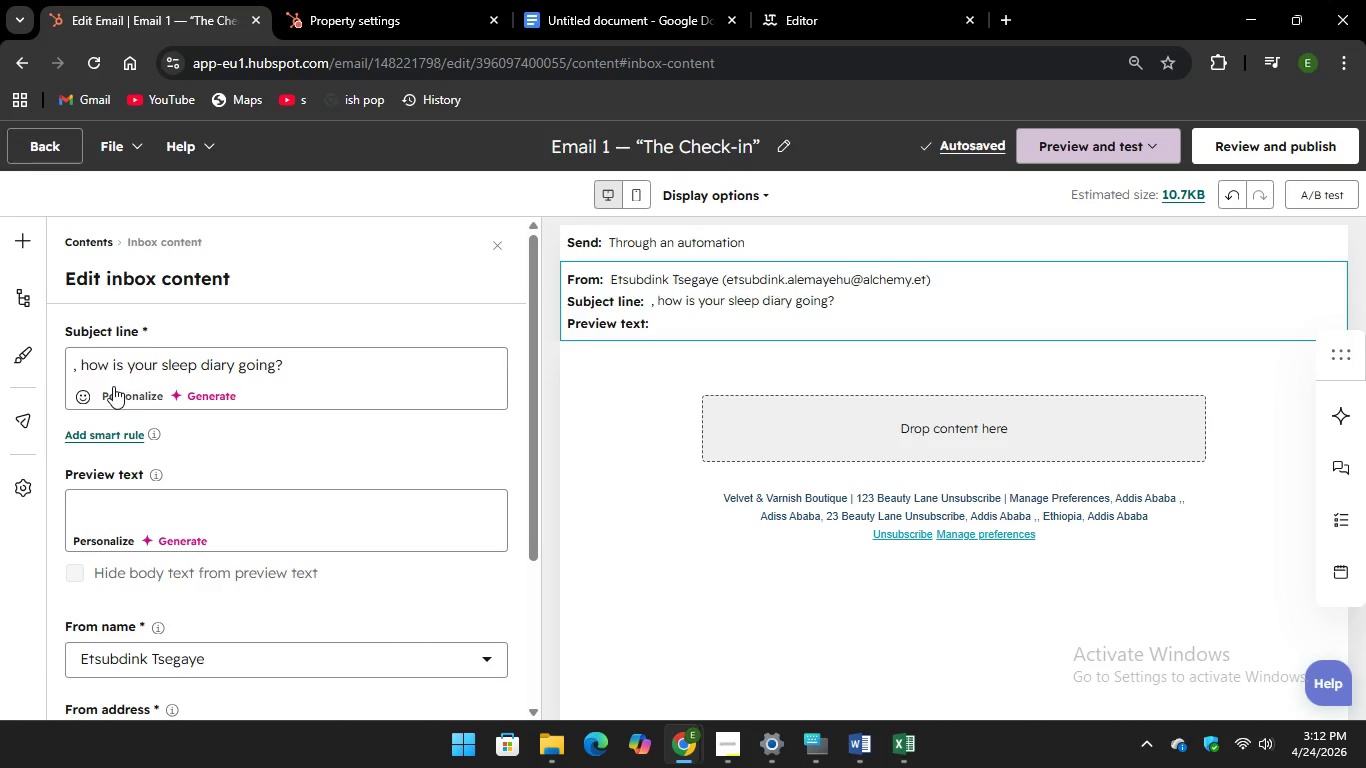 
left_click([112, 392])
 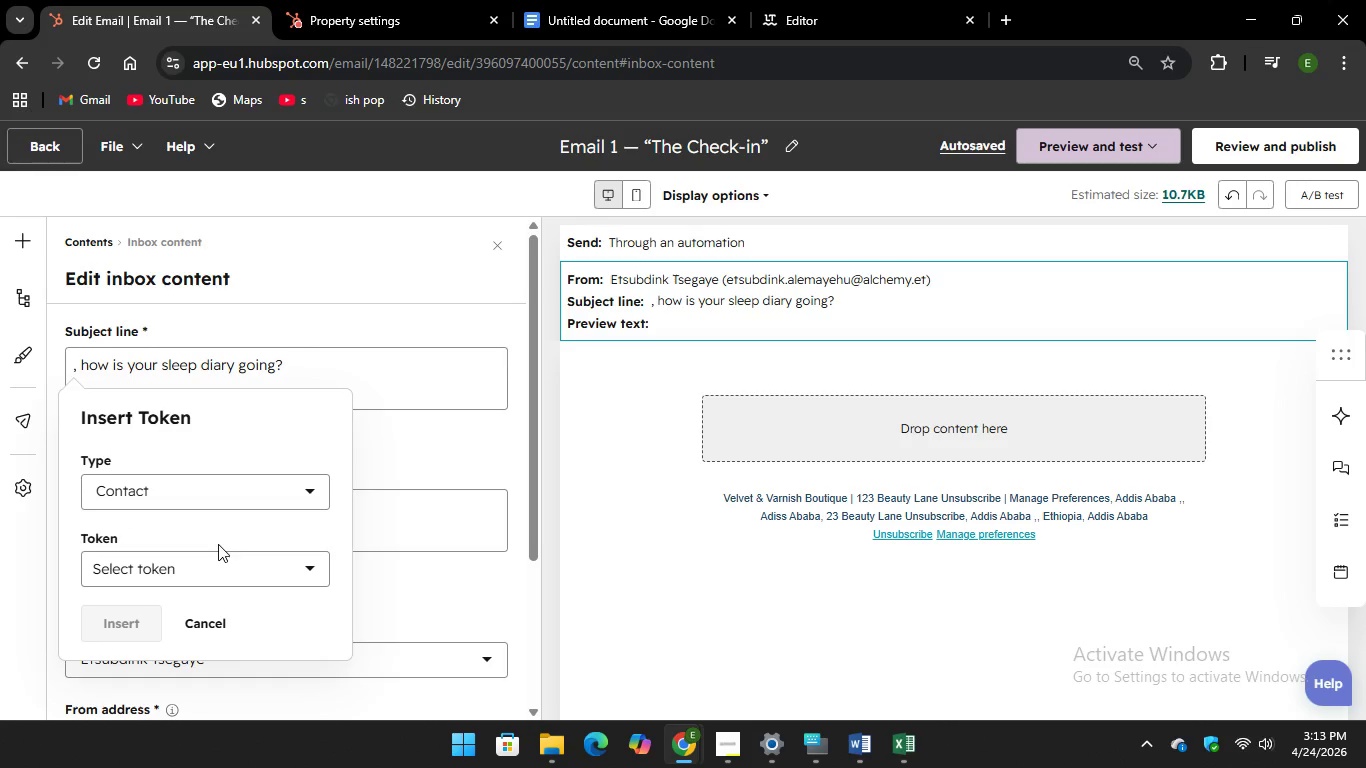 
left_click([232, 565])
 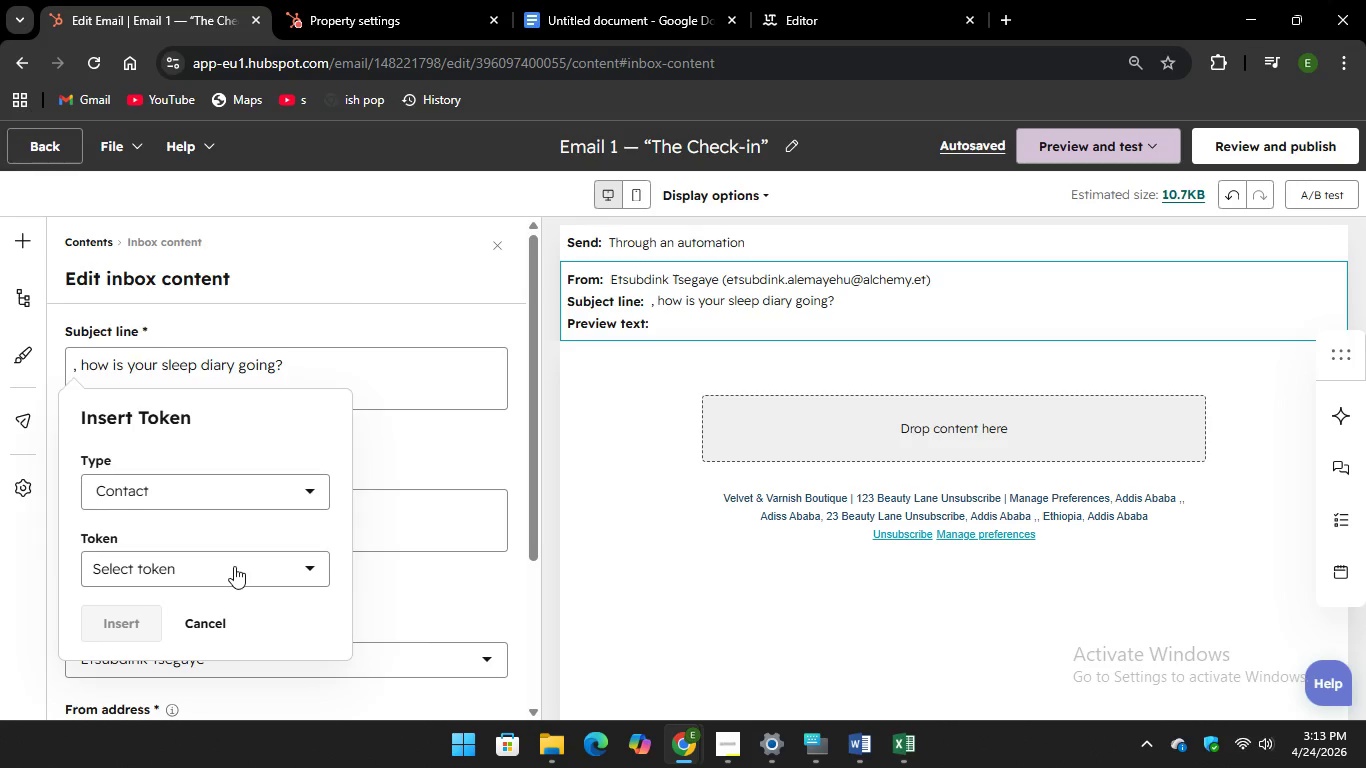 
left_click([234, 566])
 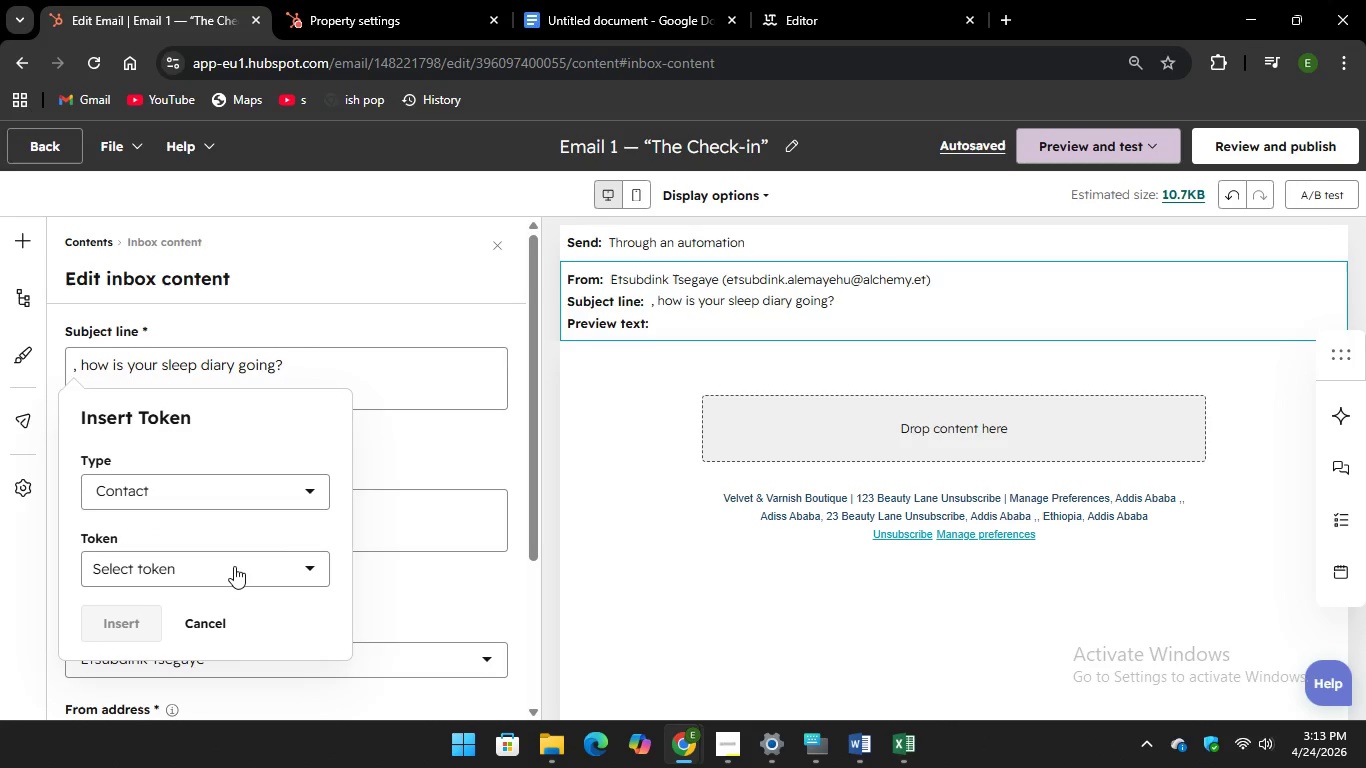 
left_click([234, 566])
 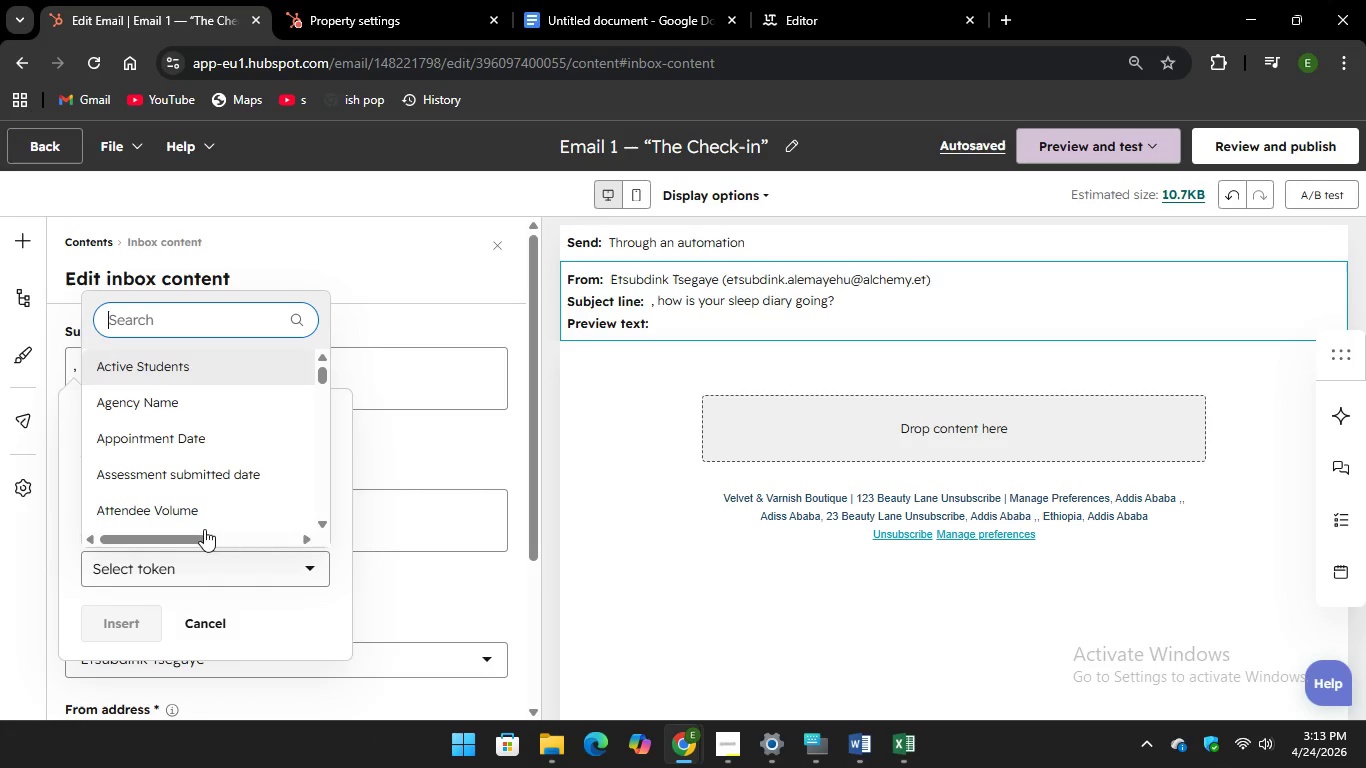 
scroll: coordinate [195, 433], scroll_direction: down, amount: 38.0
 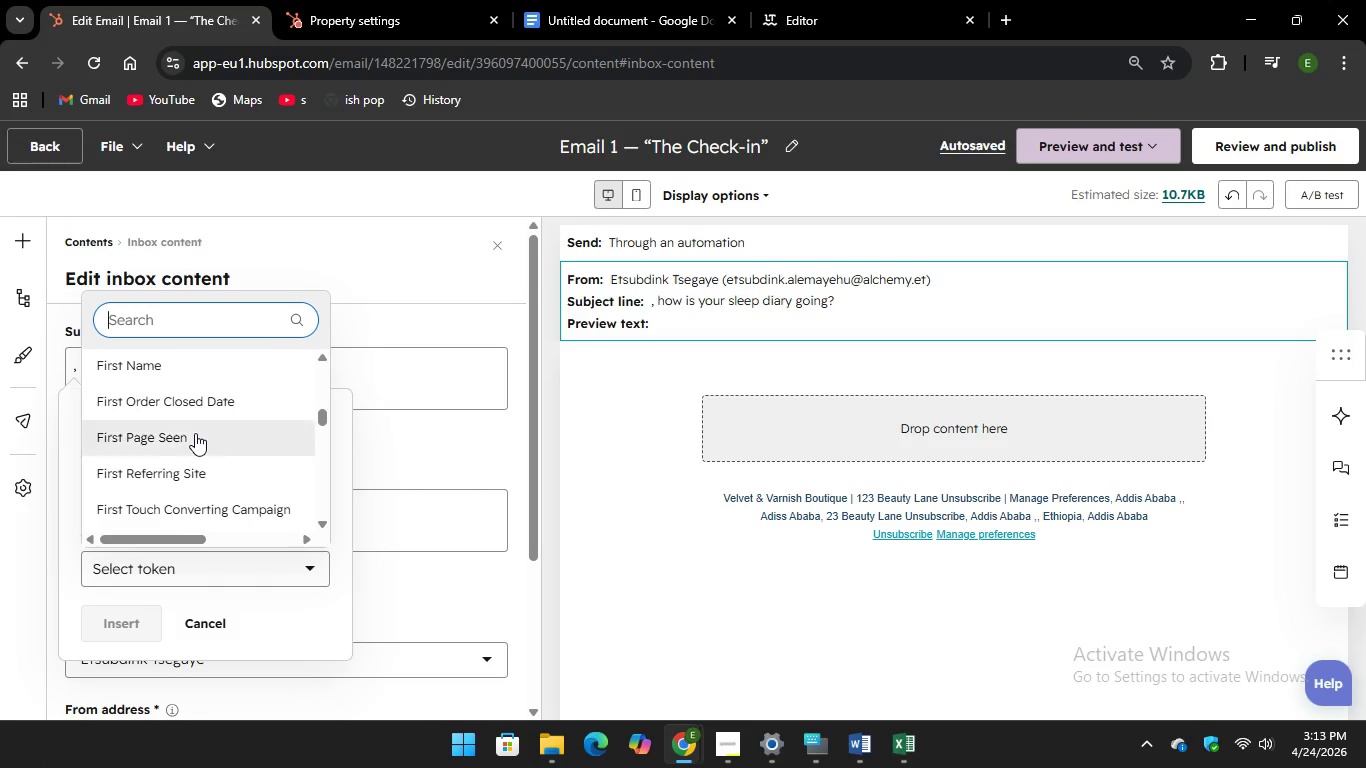 
scroll: coordinate [195, 433], scroll_direction: up, amount: 1.0
 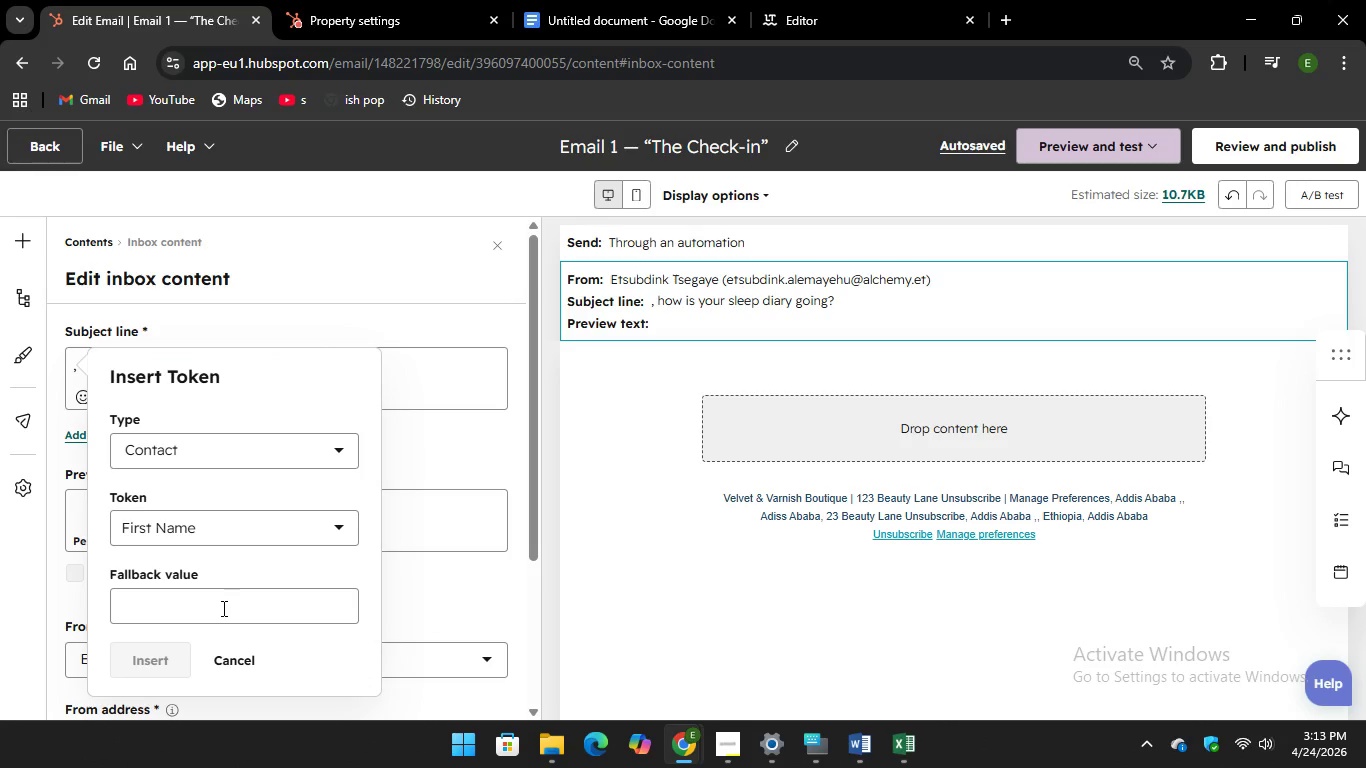 
left_click([213, 618])
 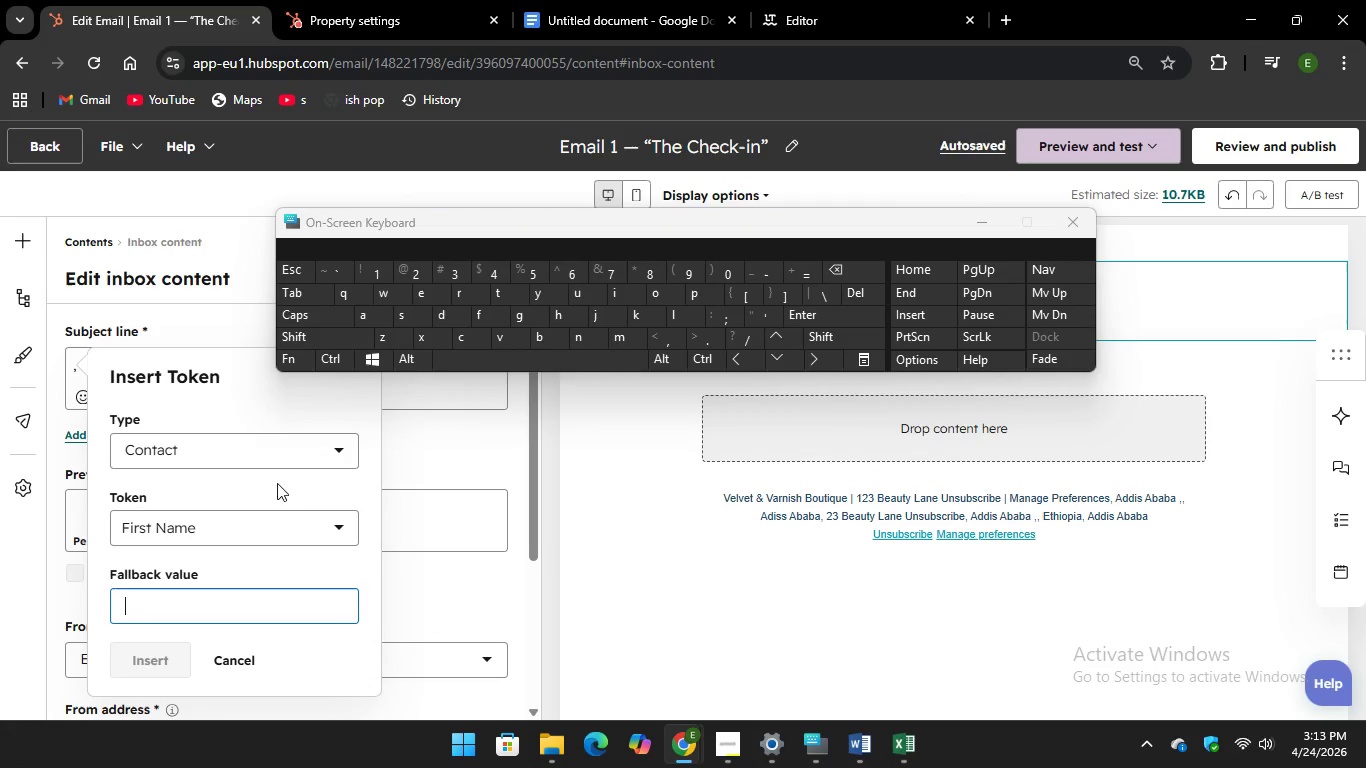 
key(CapsLock)
 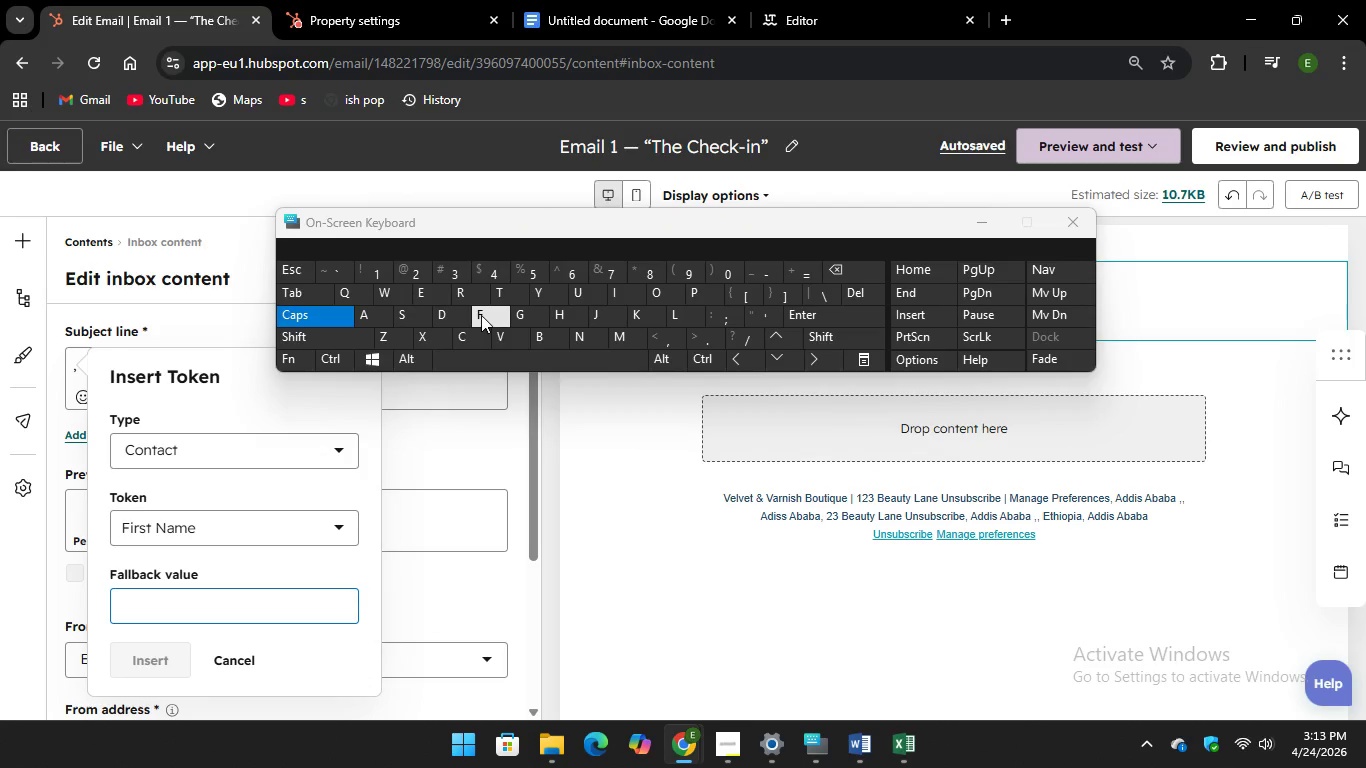 
key(F)
 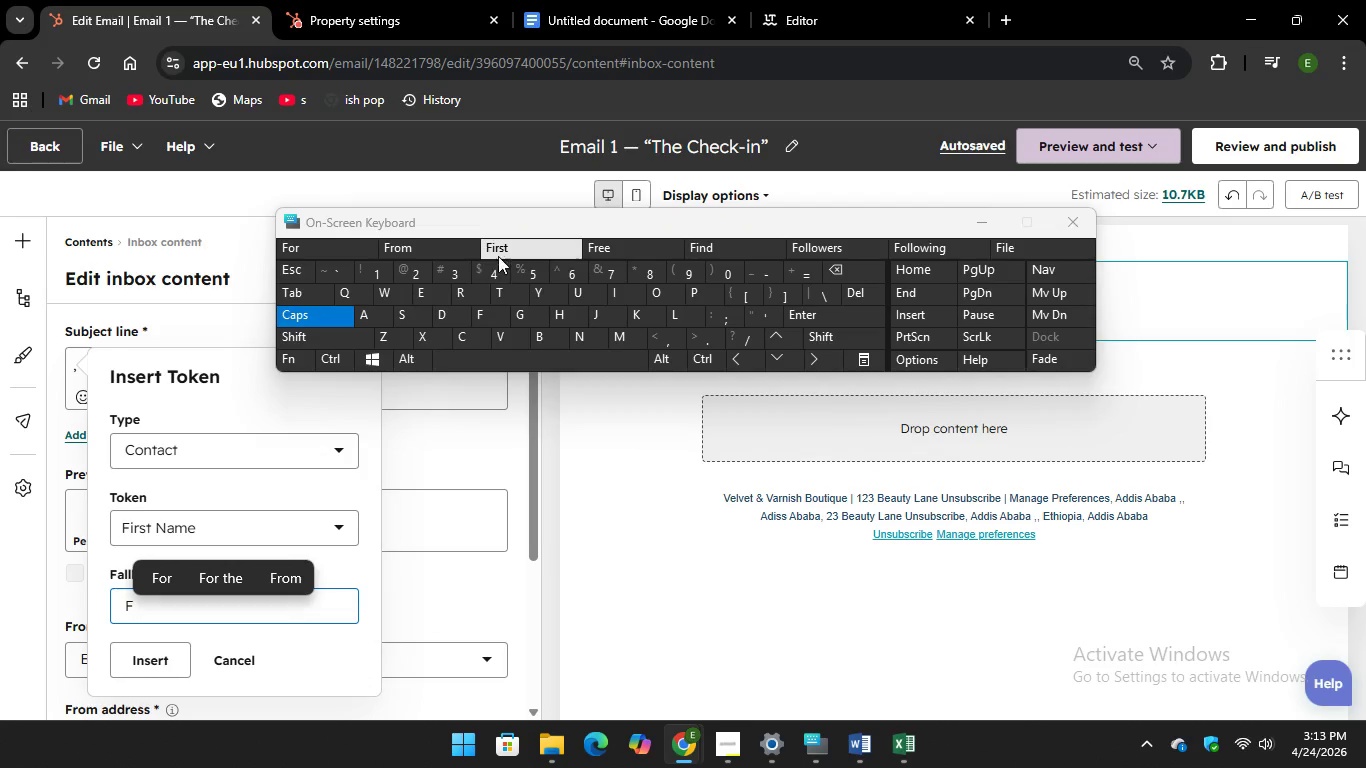 
key(Unknown)
 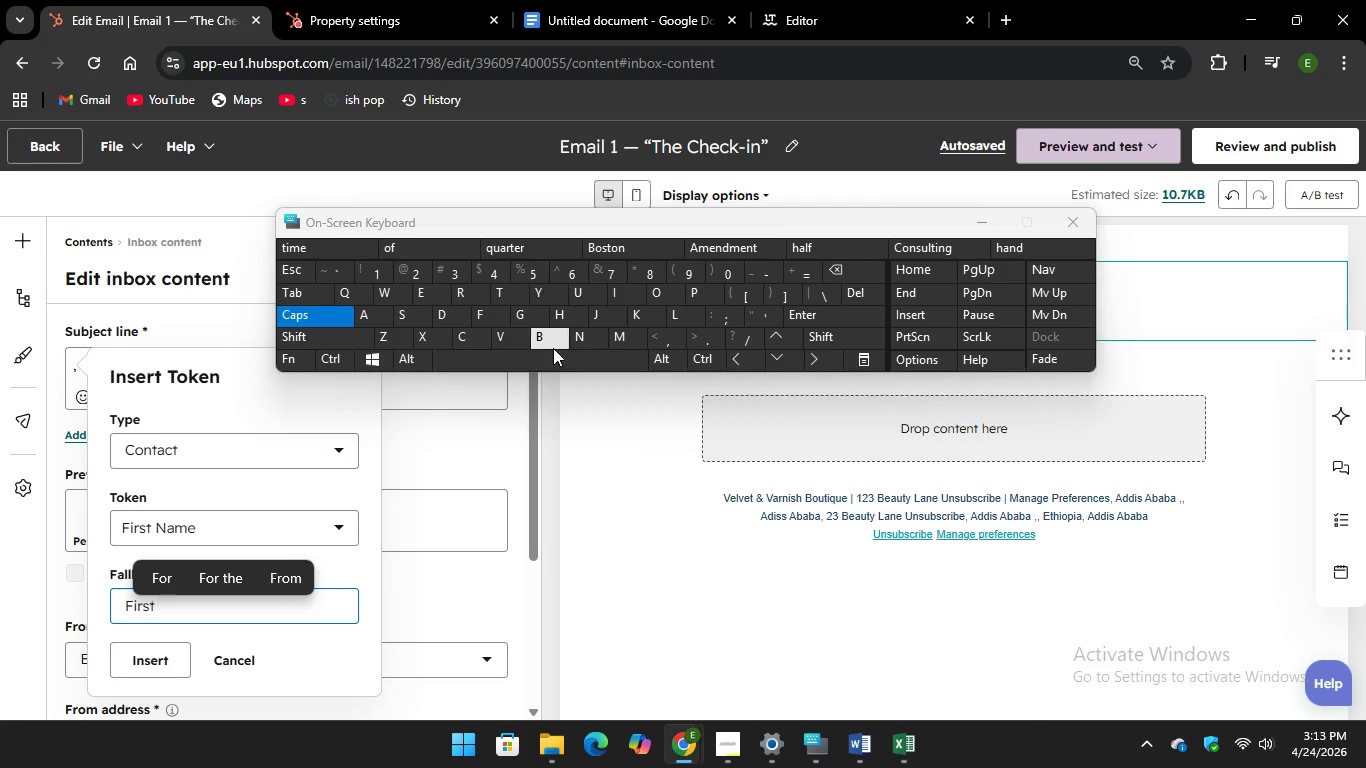 
key(Unknown)
 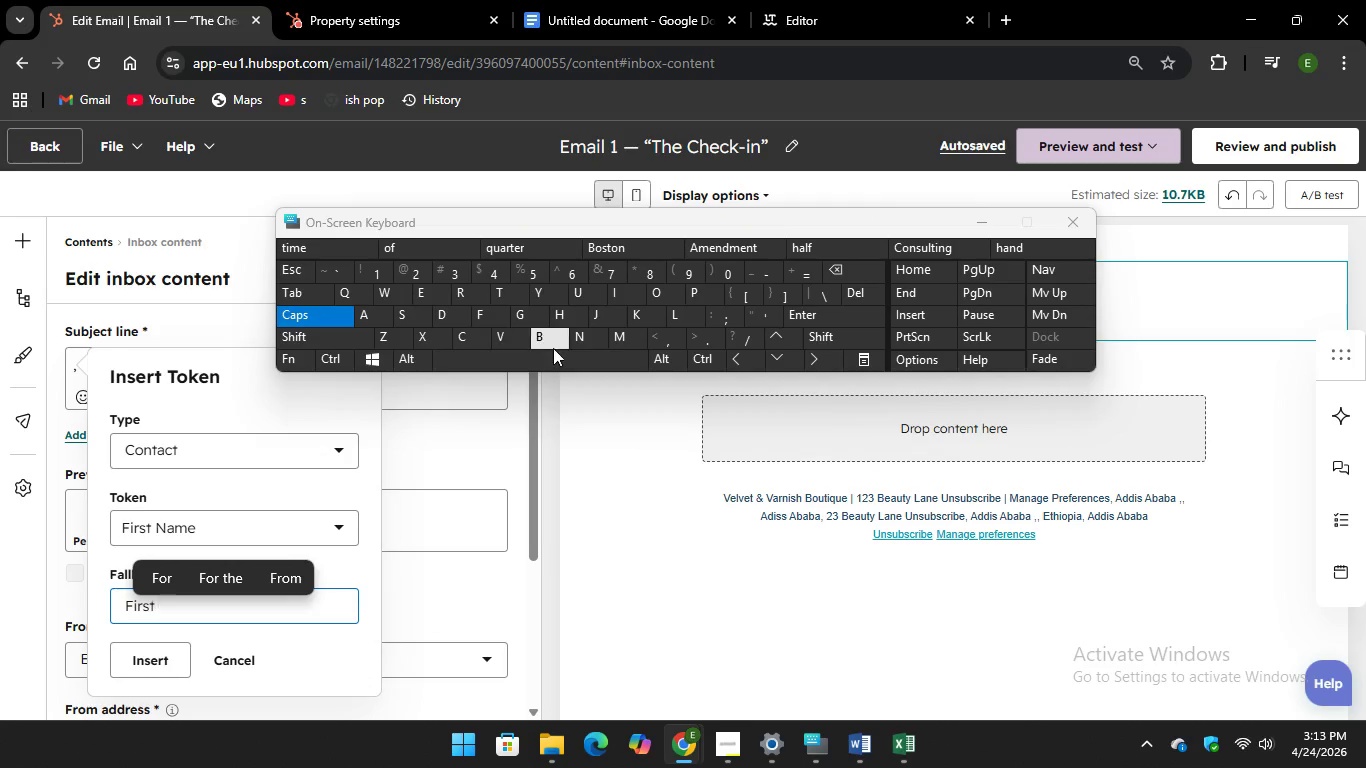 
key(Unknown)
 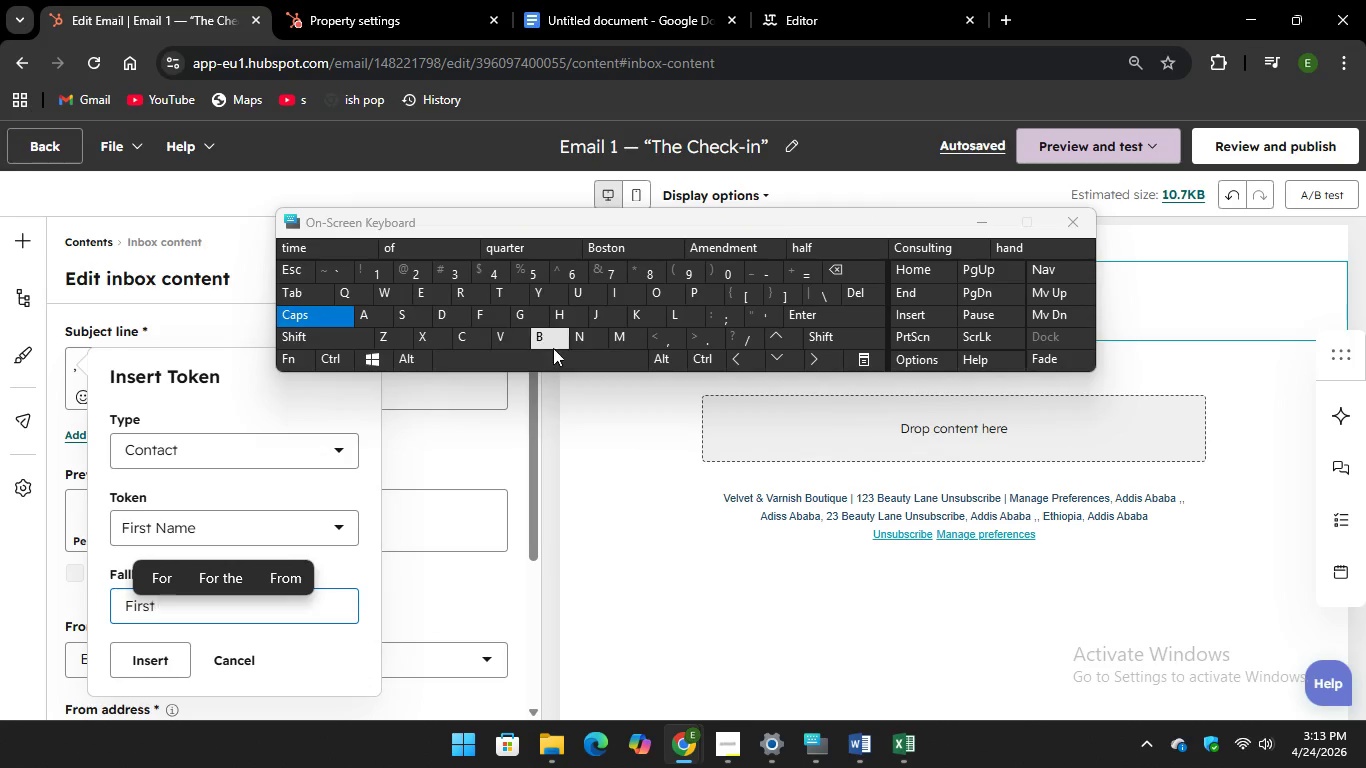 
key(Unknown)
 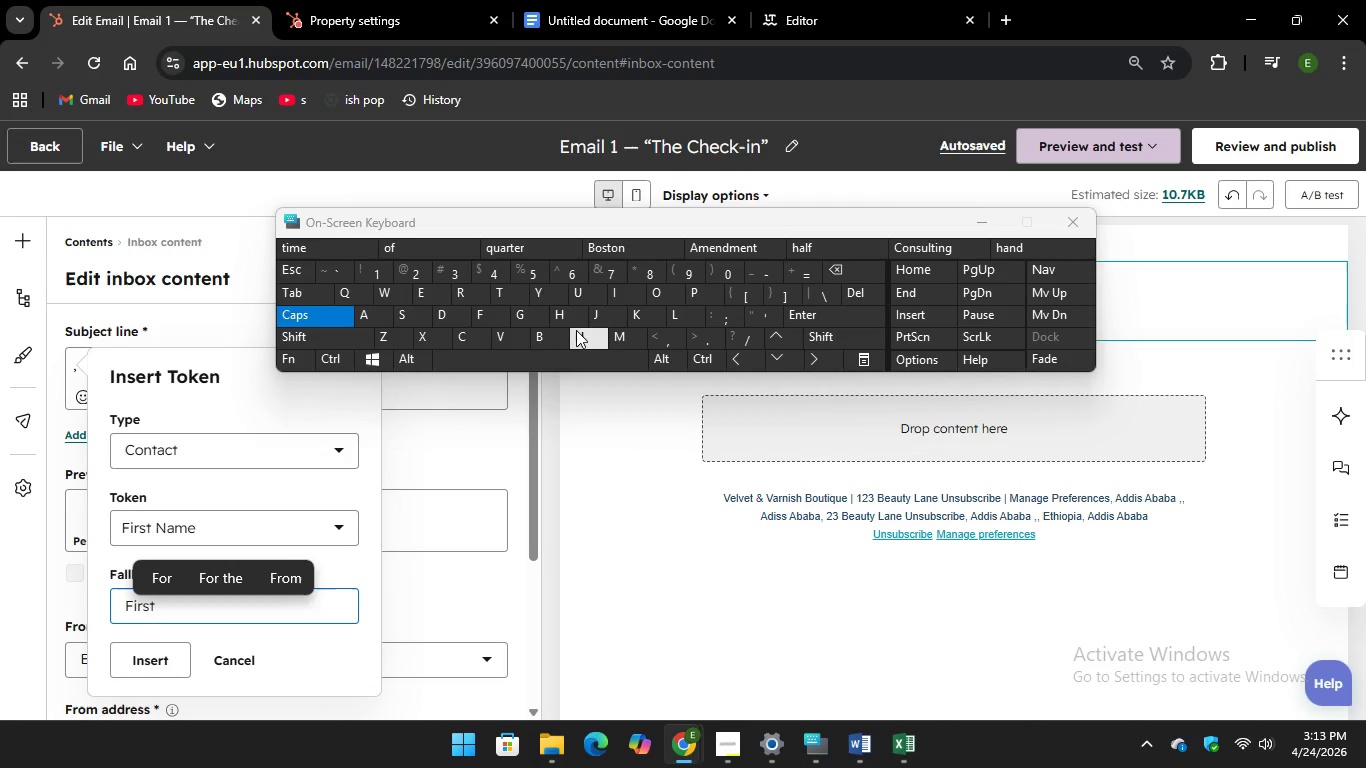 
key(Unknown)
 